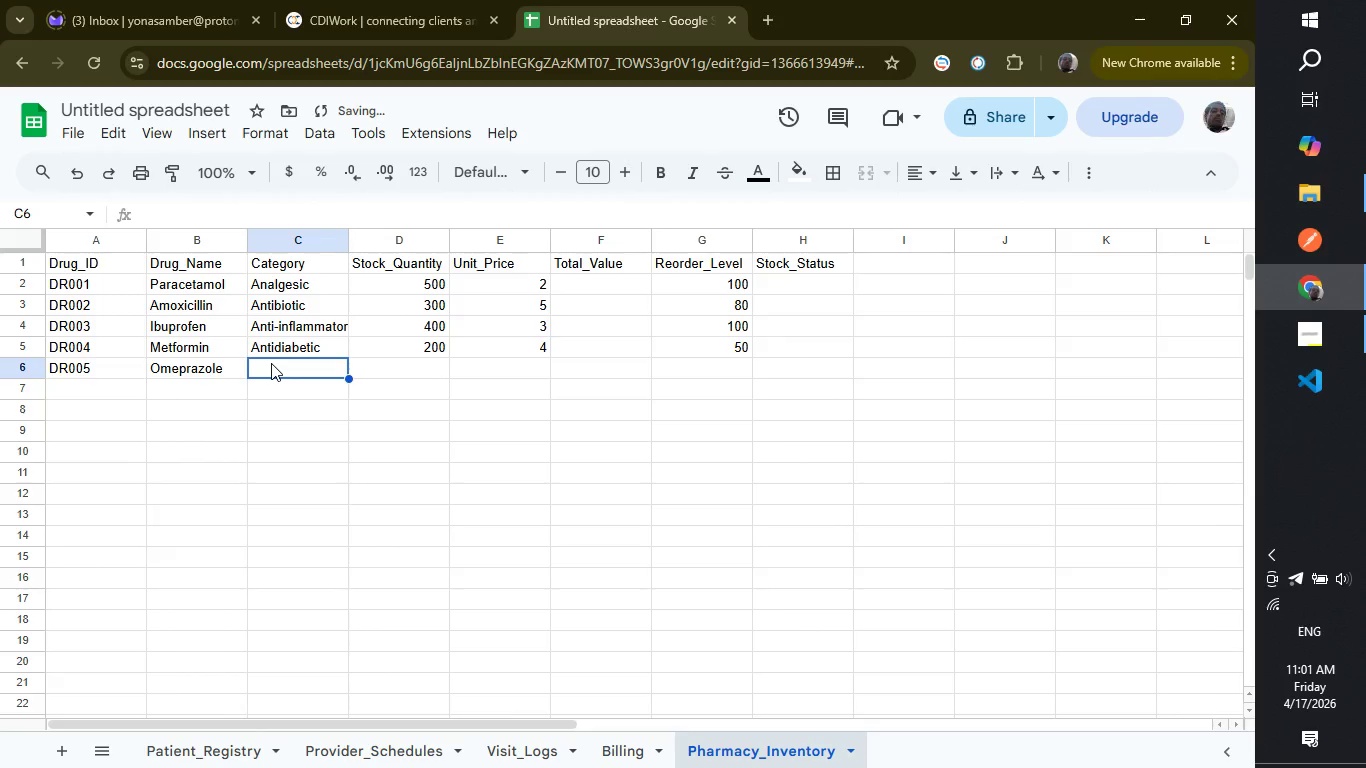 
type(Antiacid)
key(Backspace)
key(Backspace)
key(Backspace)
key(Backspace)
key(Backspace)
key(Backspace)
key(Backspace)
key(Backspace)
type(Gastro)
 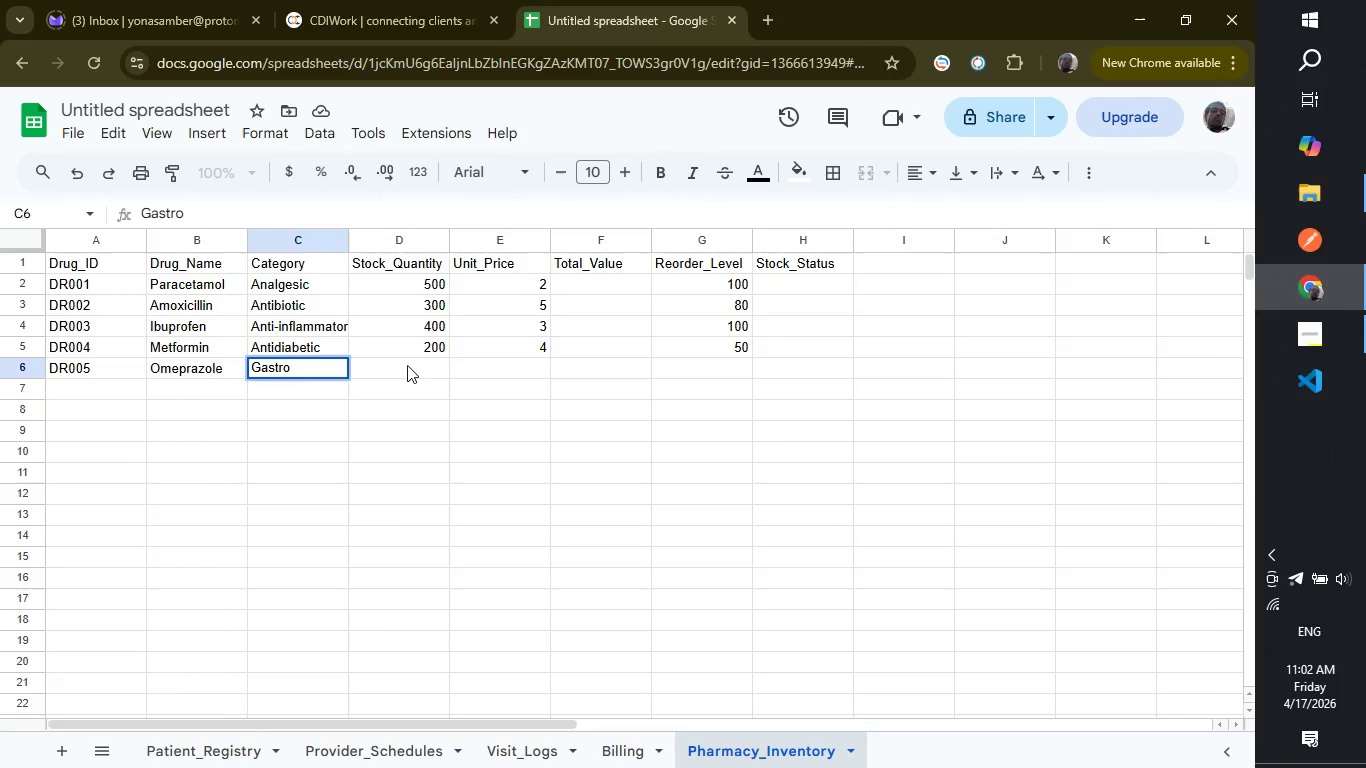 
left_click([407, 365])
 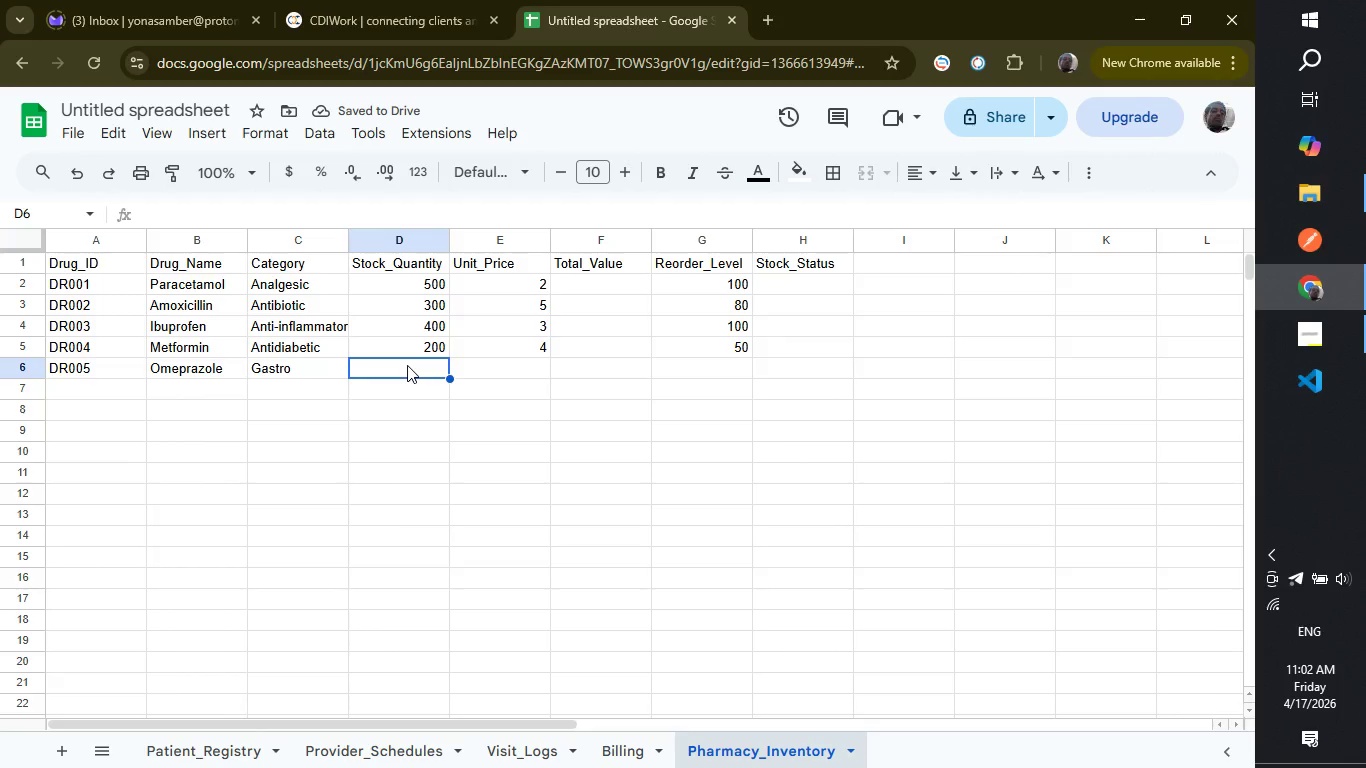 
type(250)
 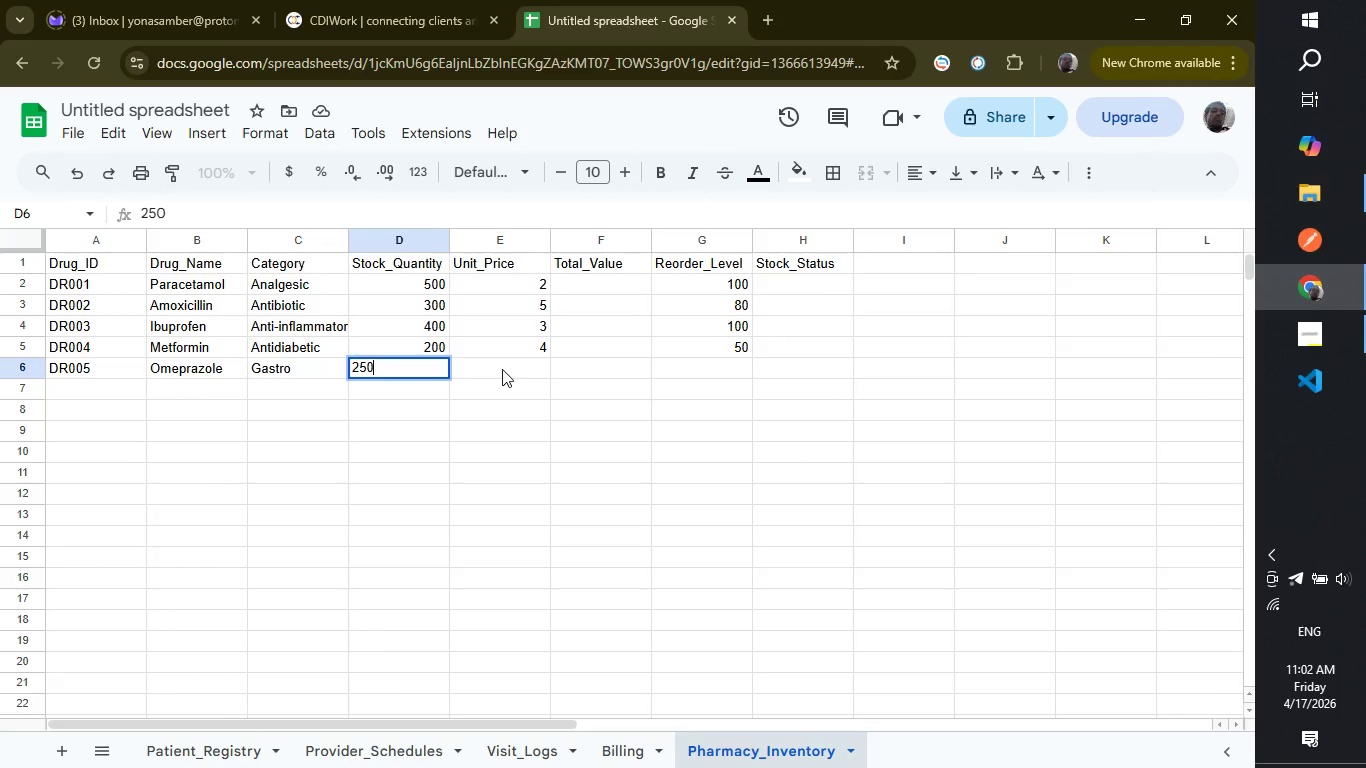 
left_click([502, 369])
 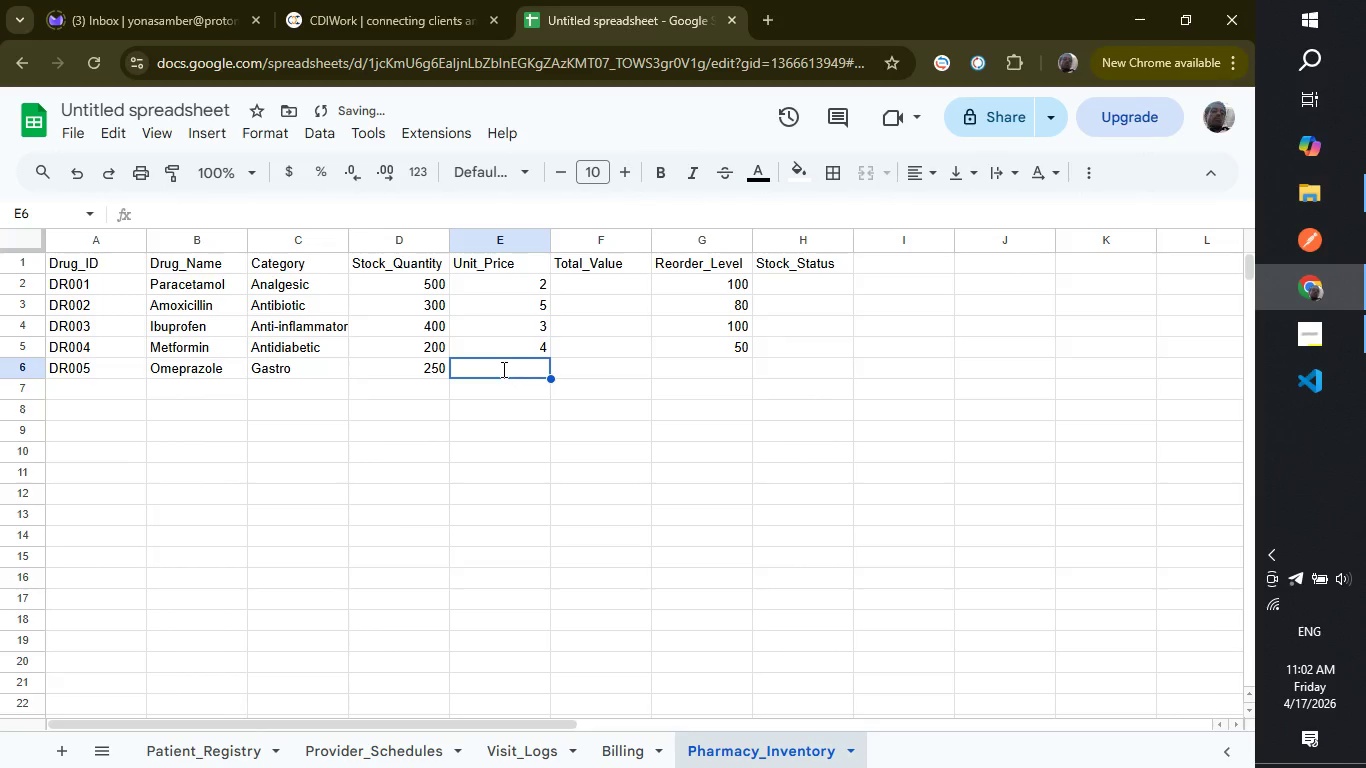 
key(6)
 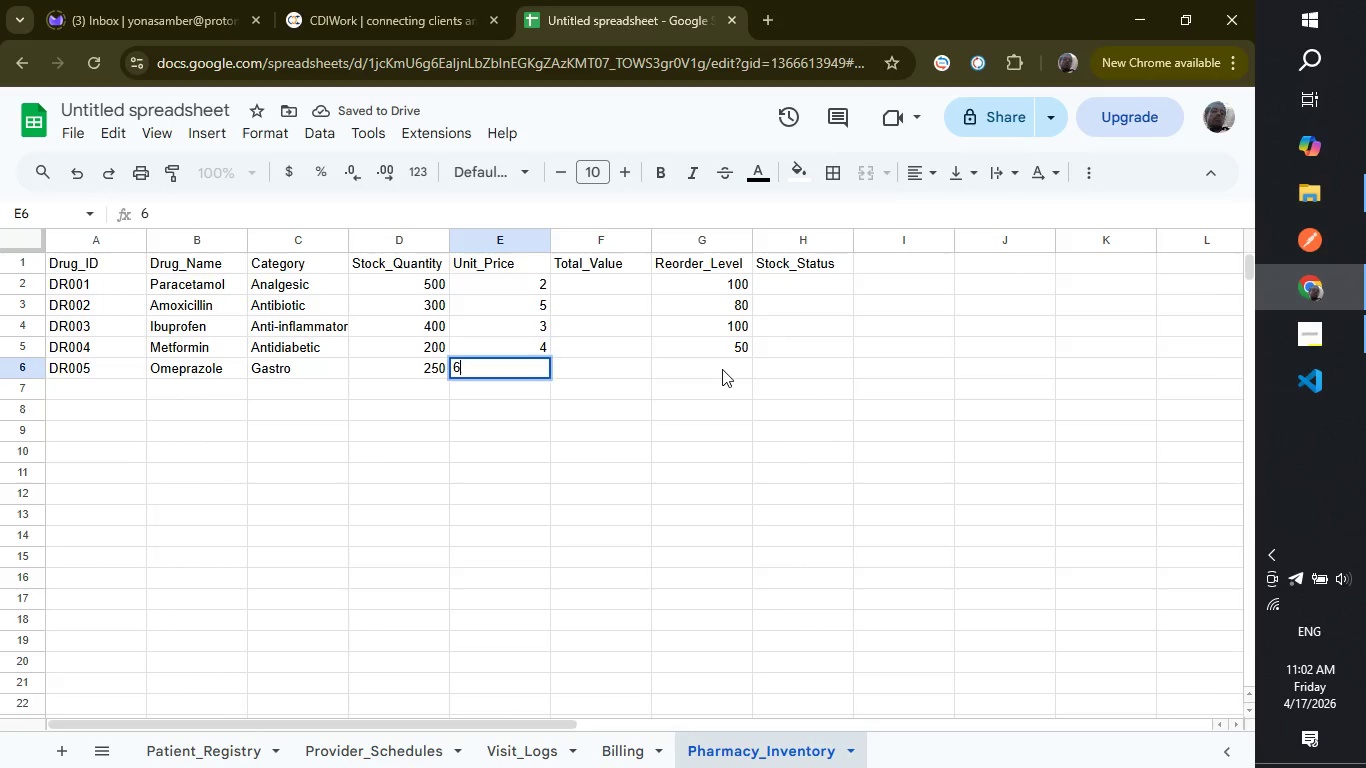 
left_click([722, 369])
 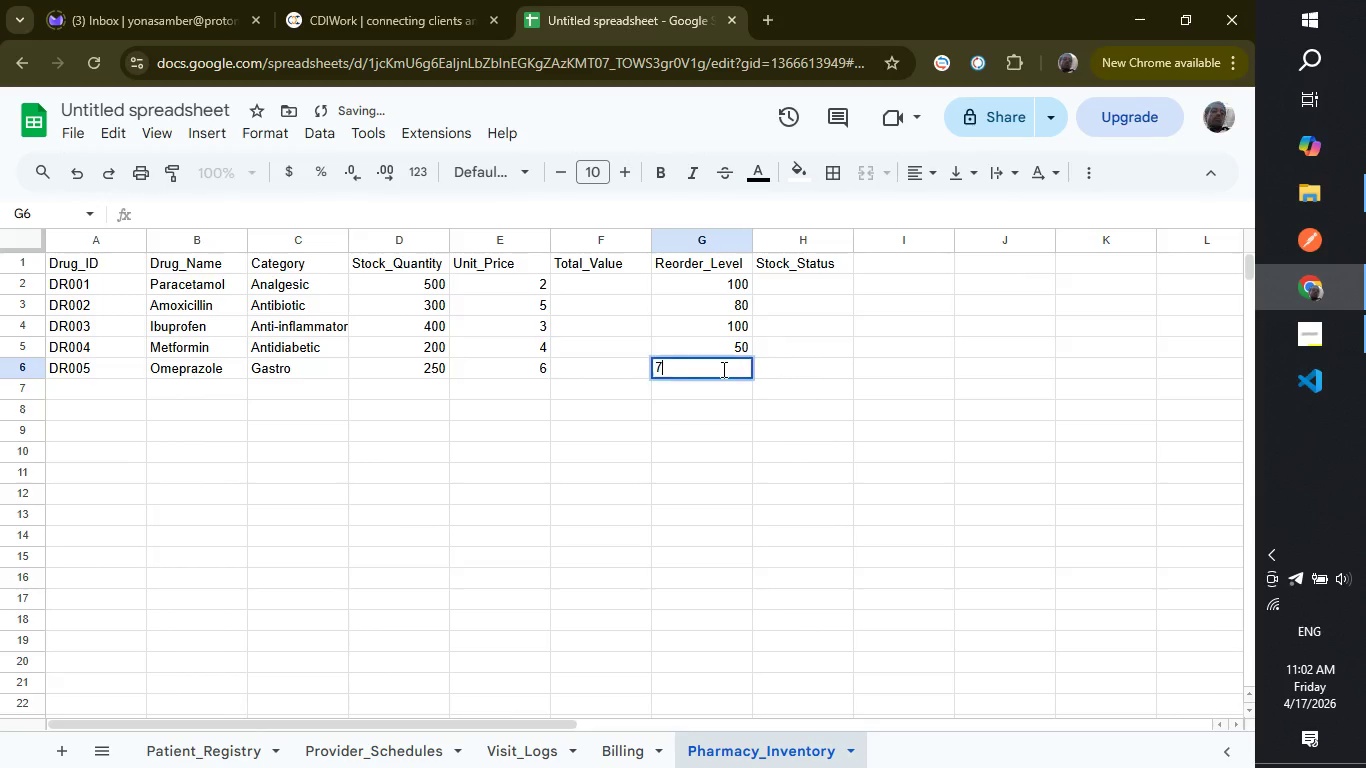 
type(70)
 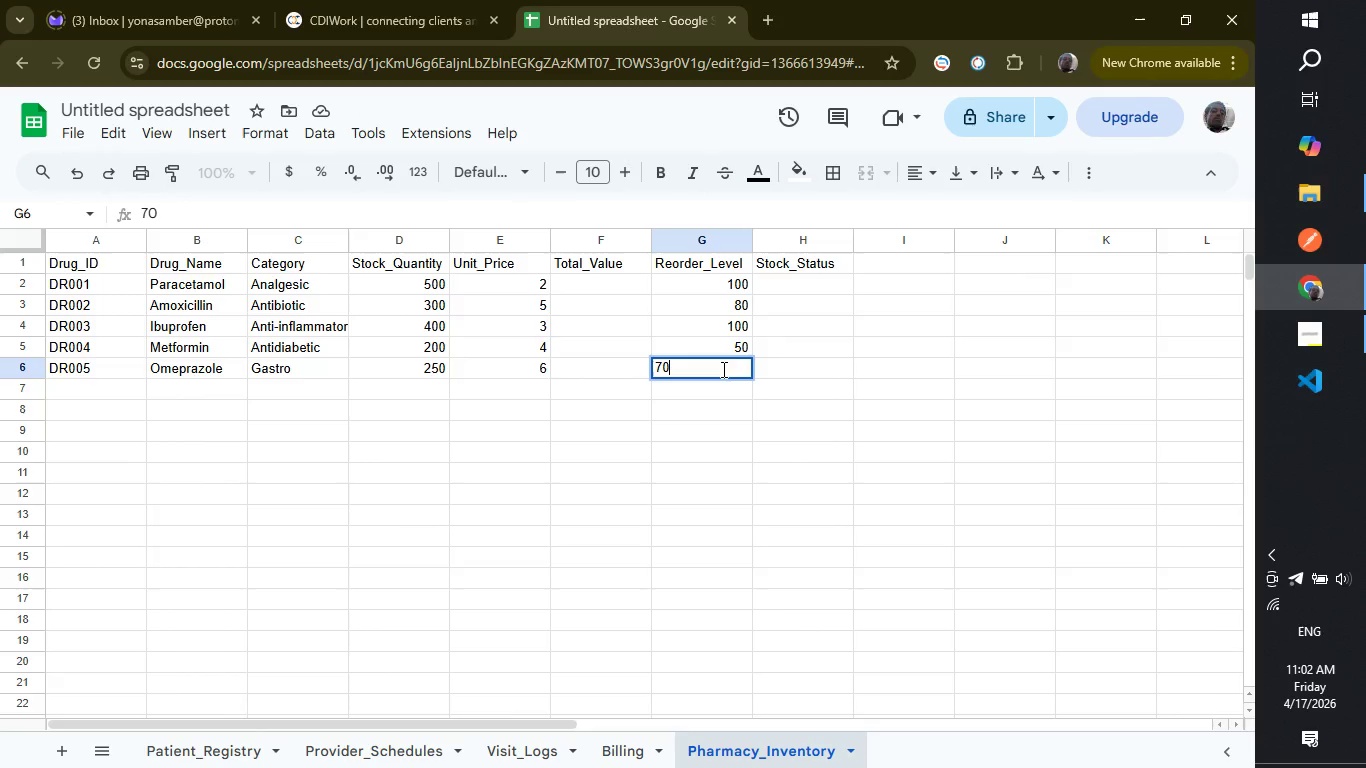 
wait(12.44)
 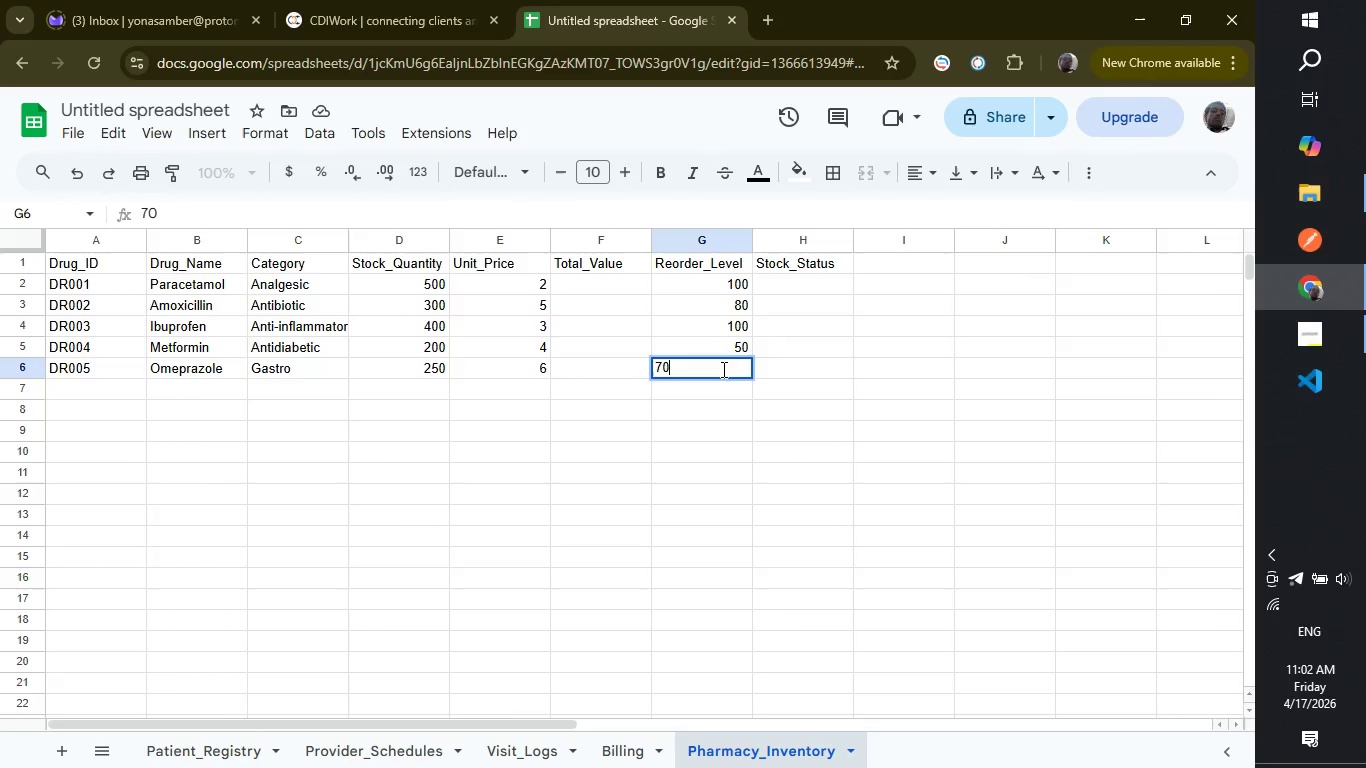 
left_click([114, 385])
 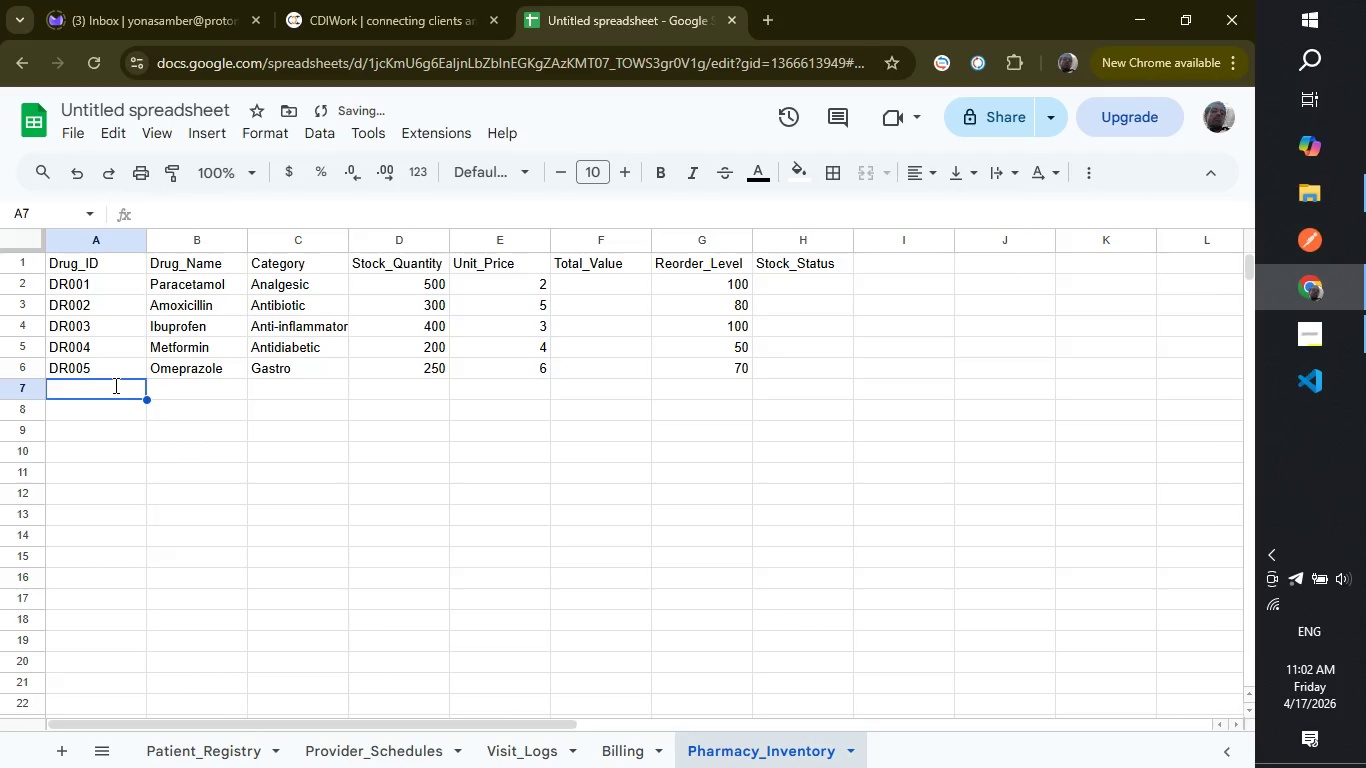 
type(DR)
 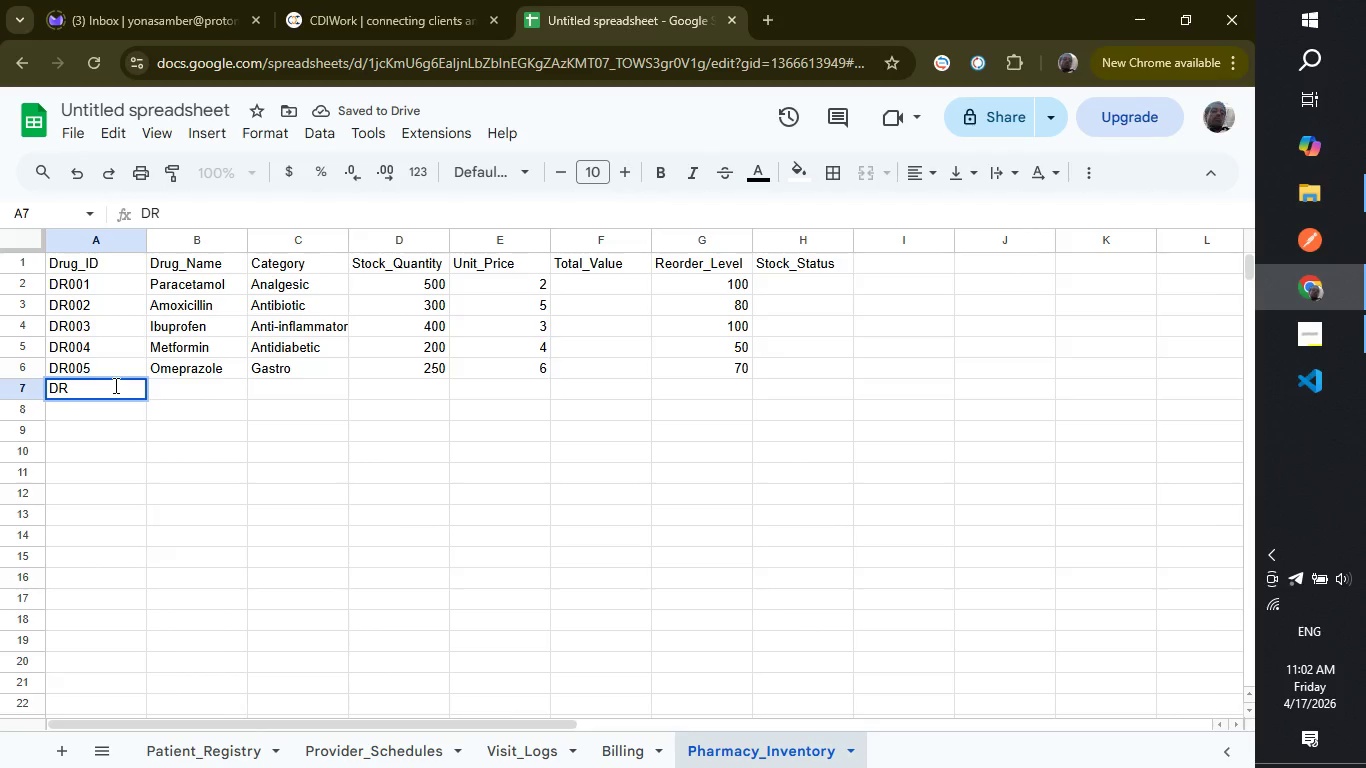 
type(006)
 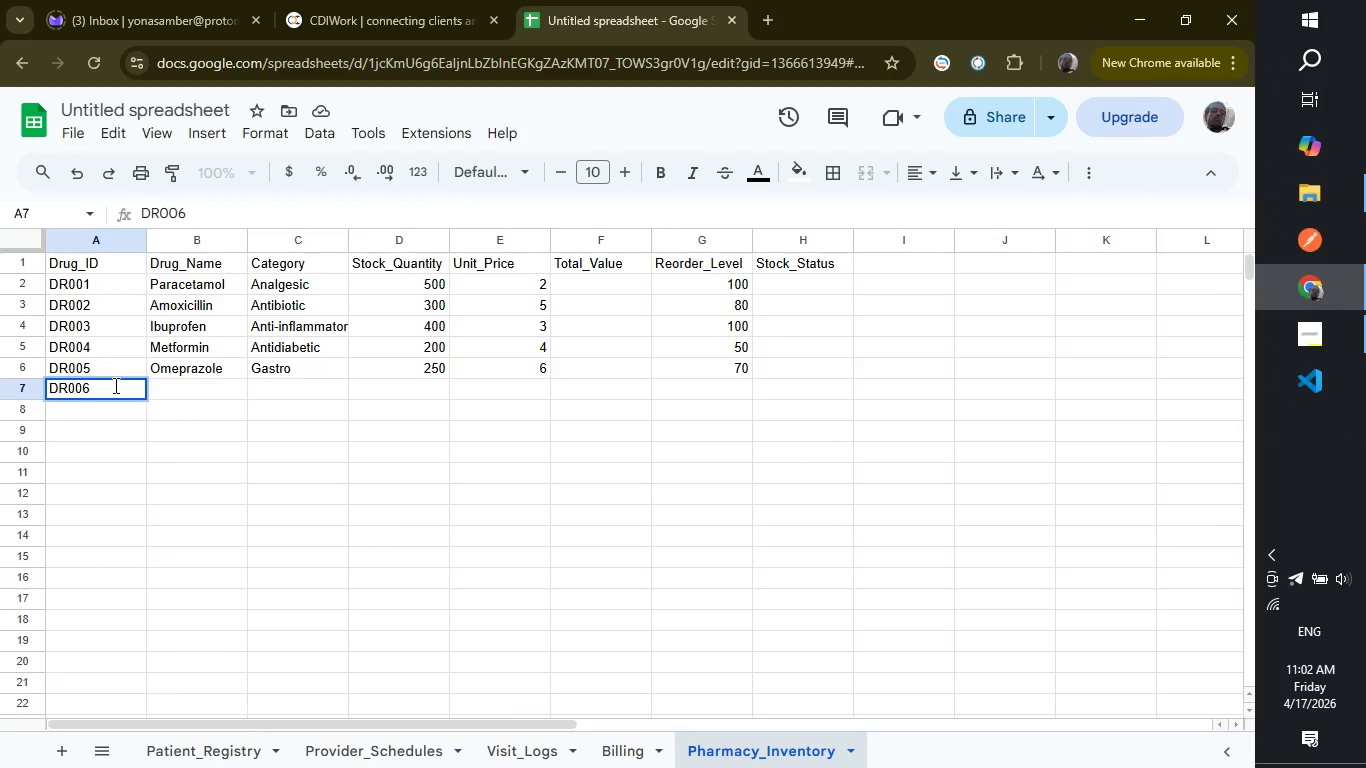 
wait(10.81)
 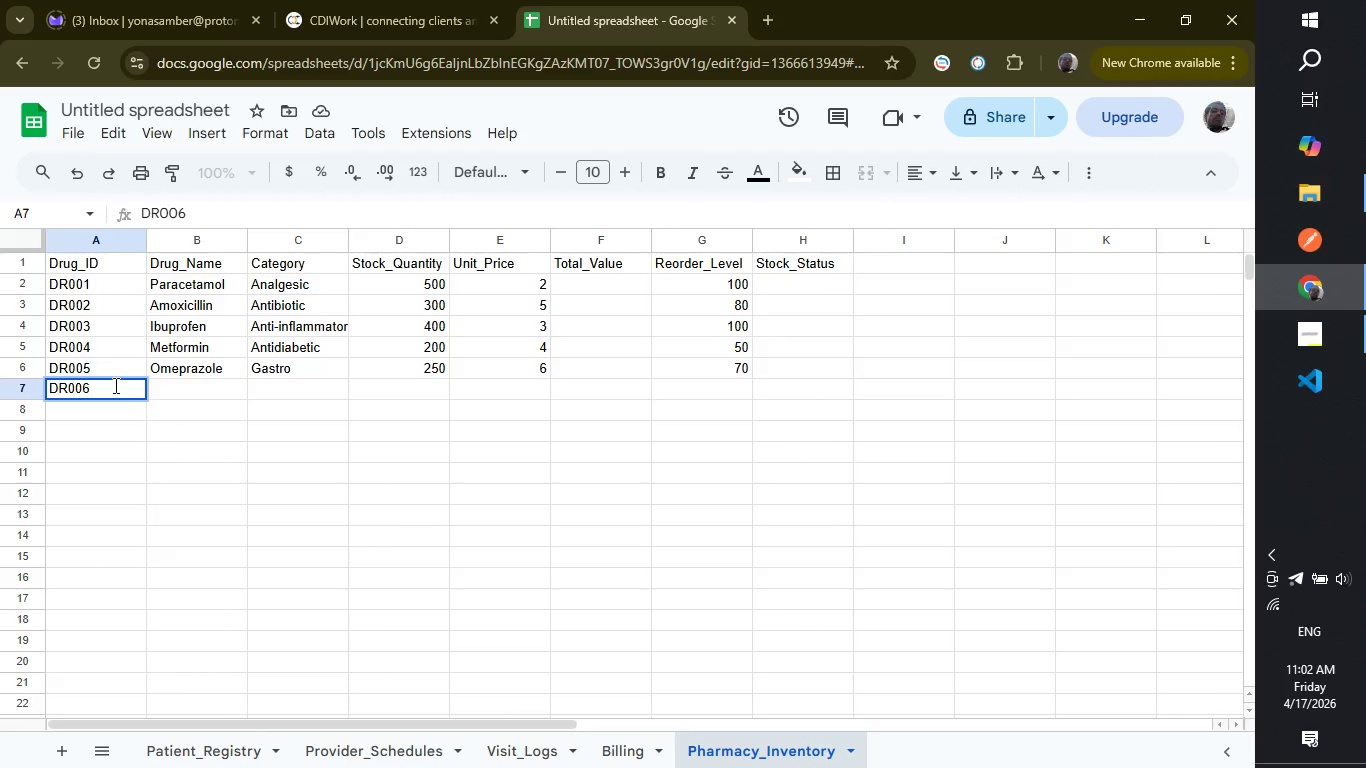 
left_click([165, 389])
 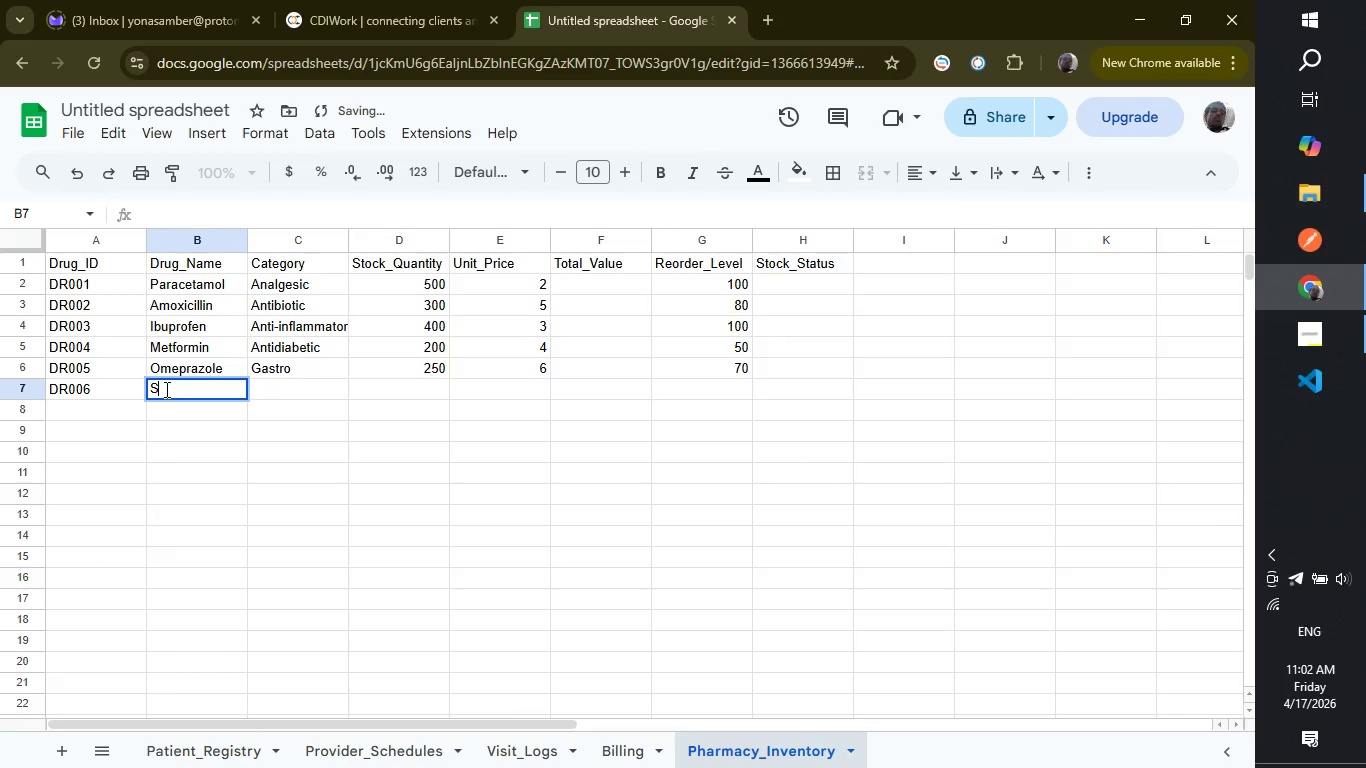 
type(Salbutamol)
 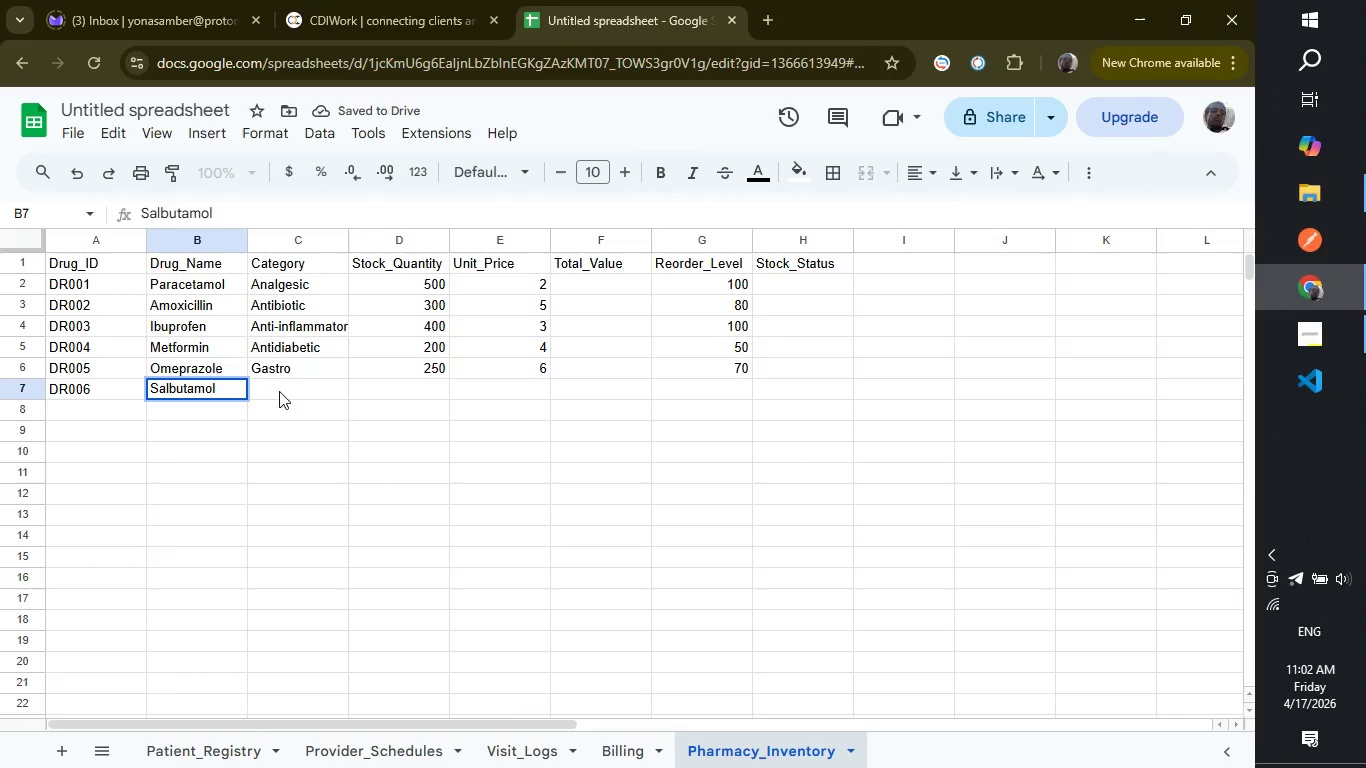 
left_click([279, 391])
 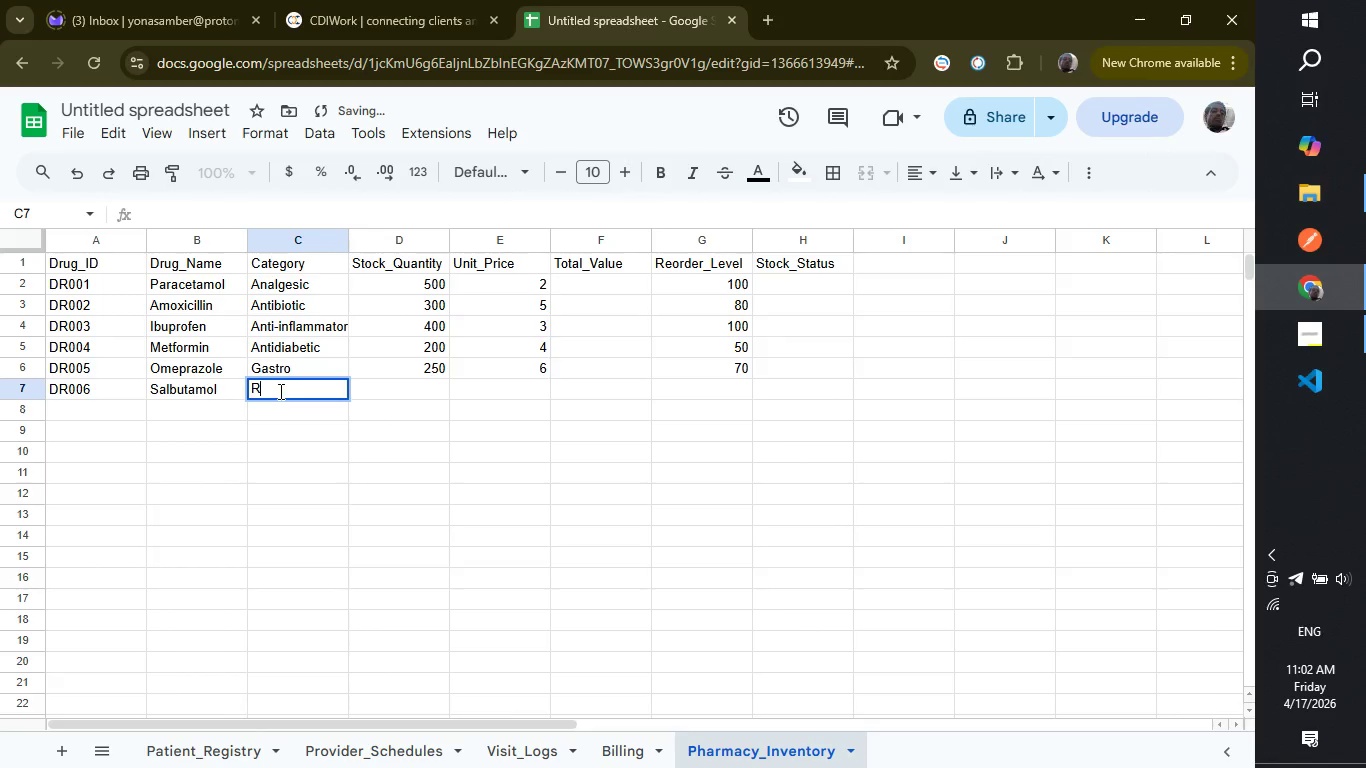 
type(Respo)
key(Backspace)
type(iratory)
 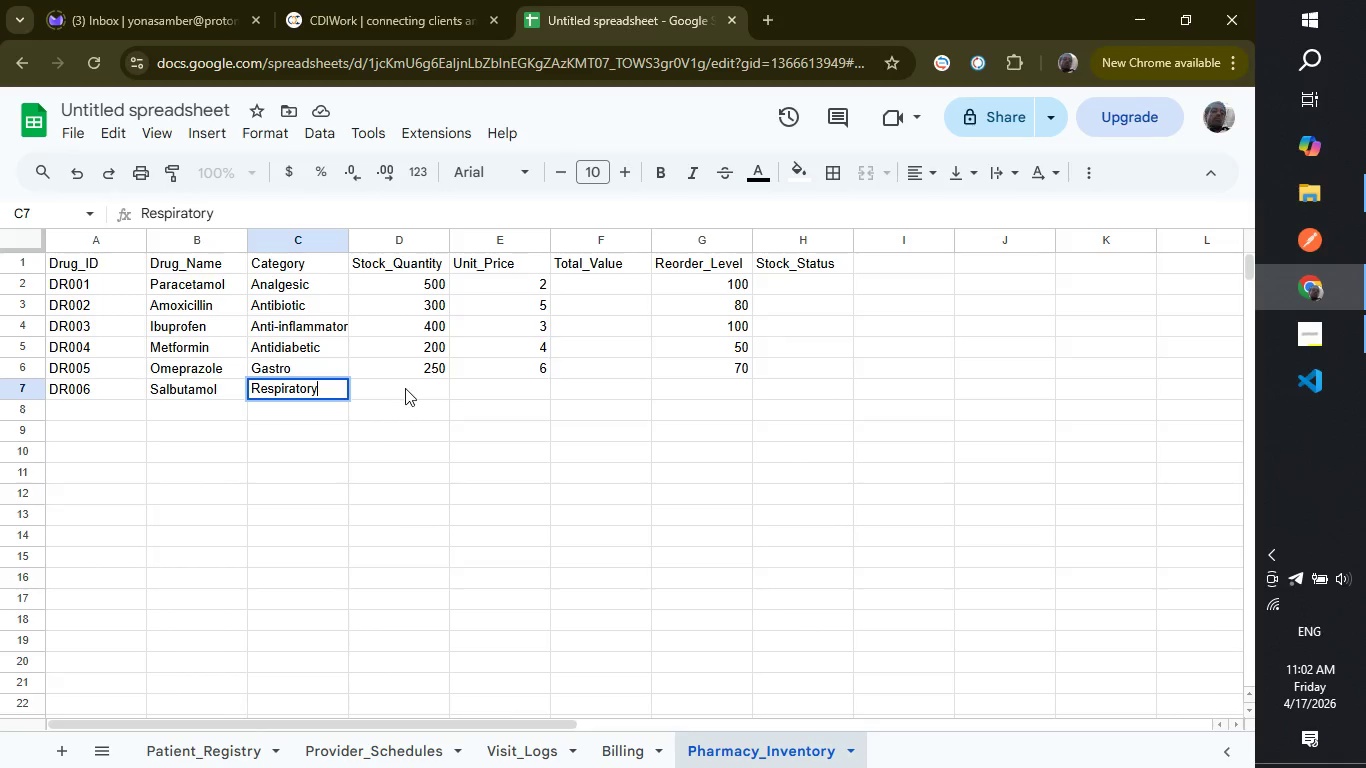 
left_click([405, 388])
 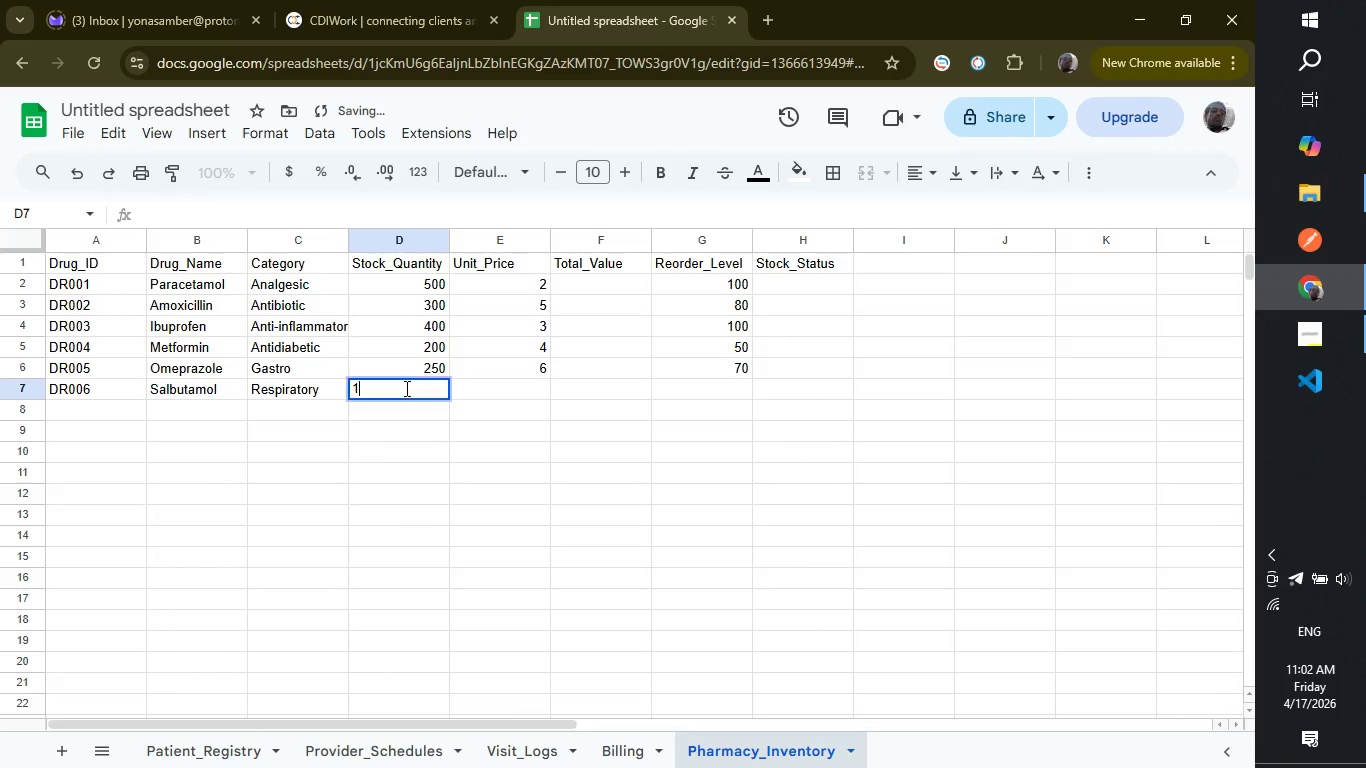 
type(150)
 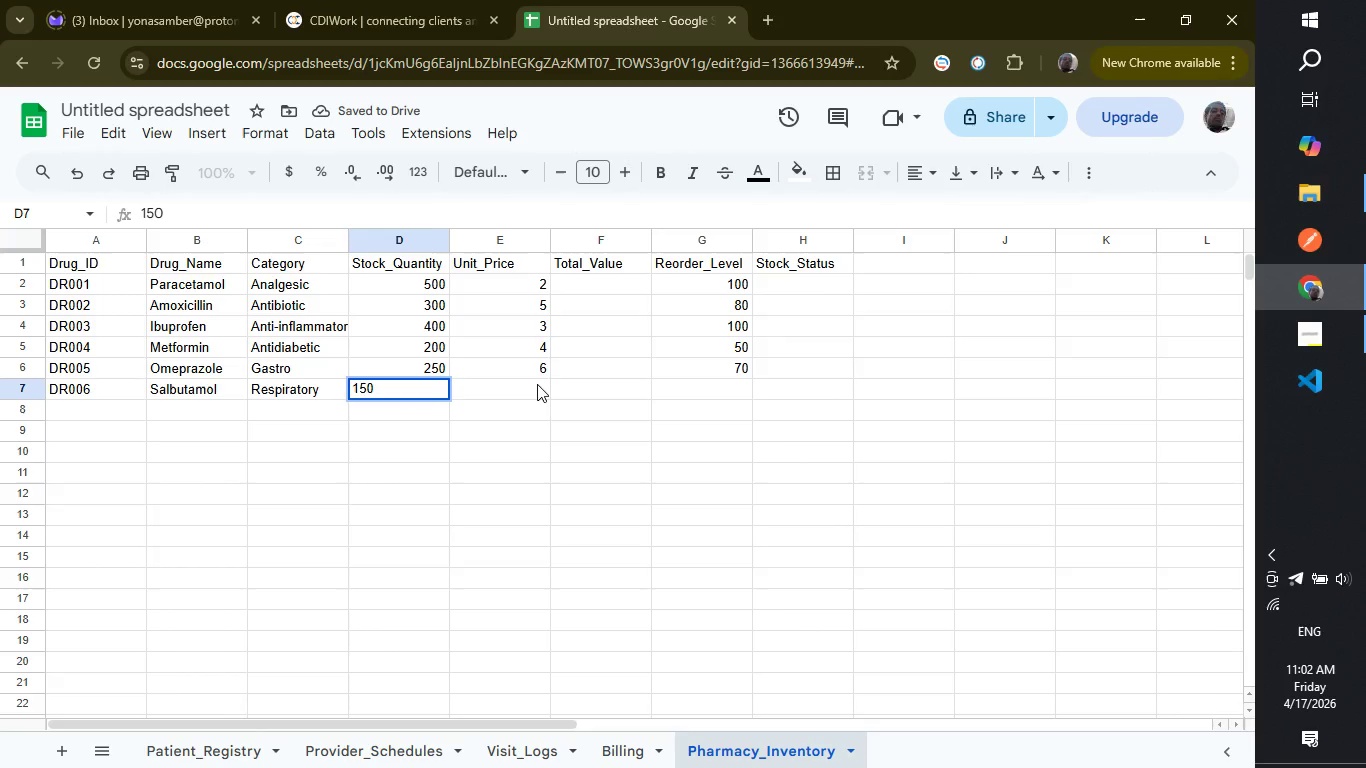 
left_click([537, 384])
 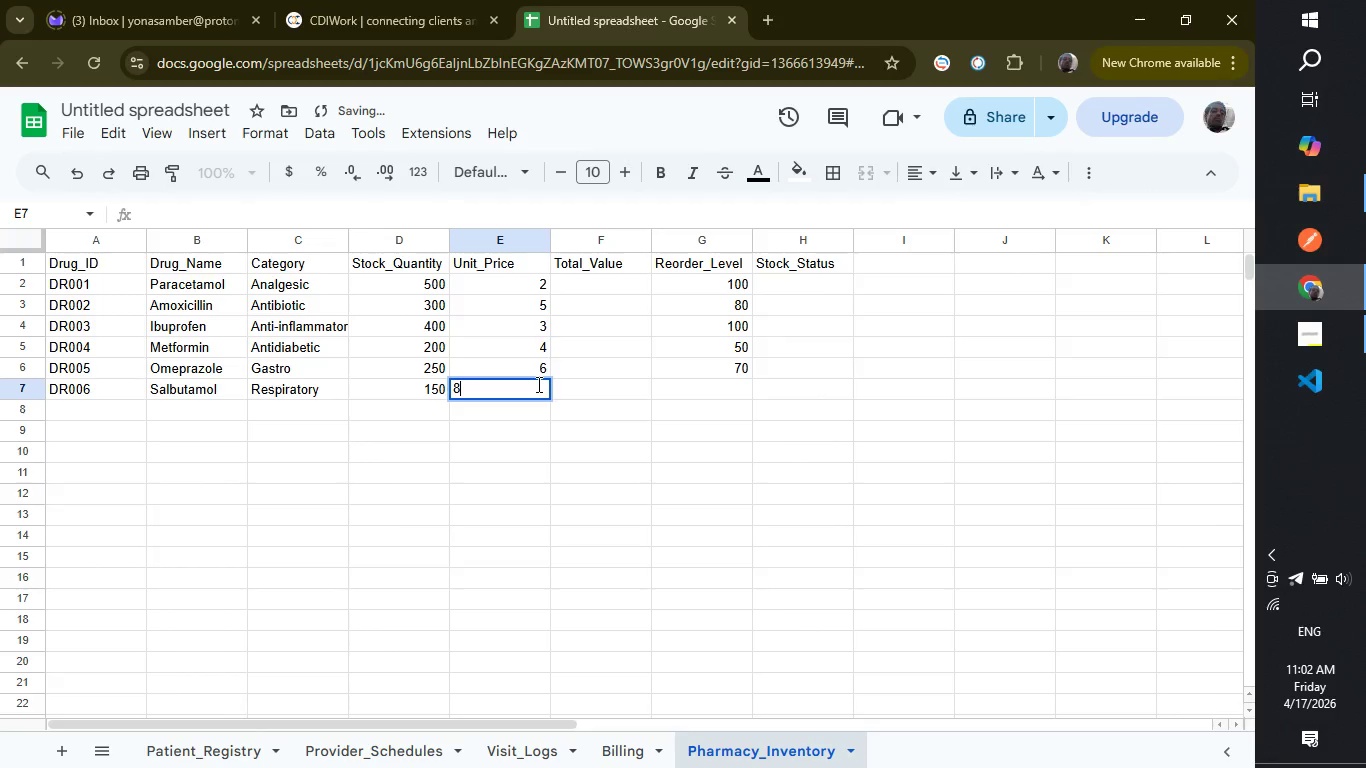 
key(8)
 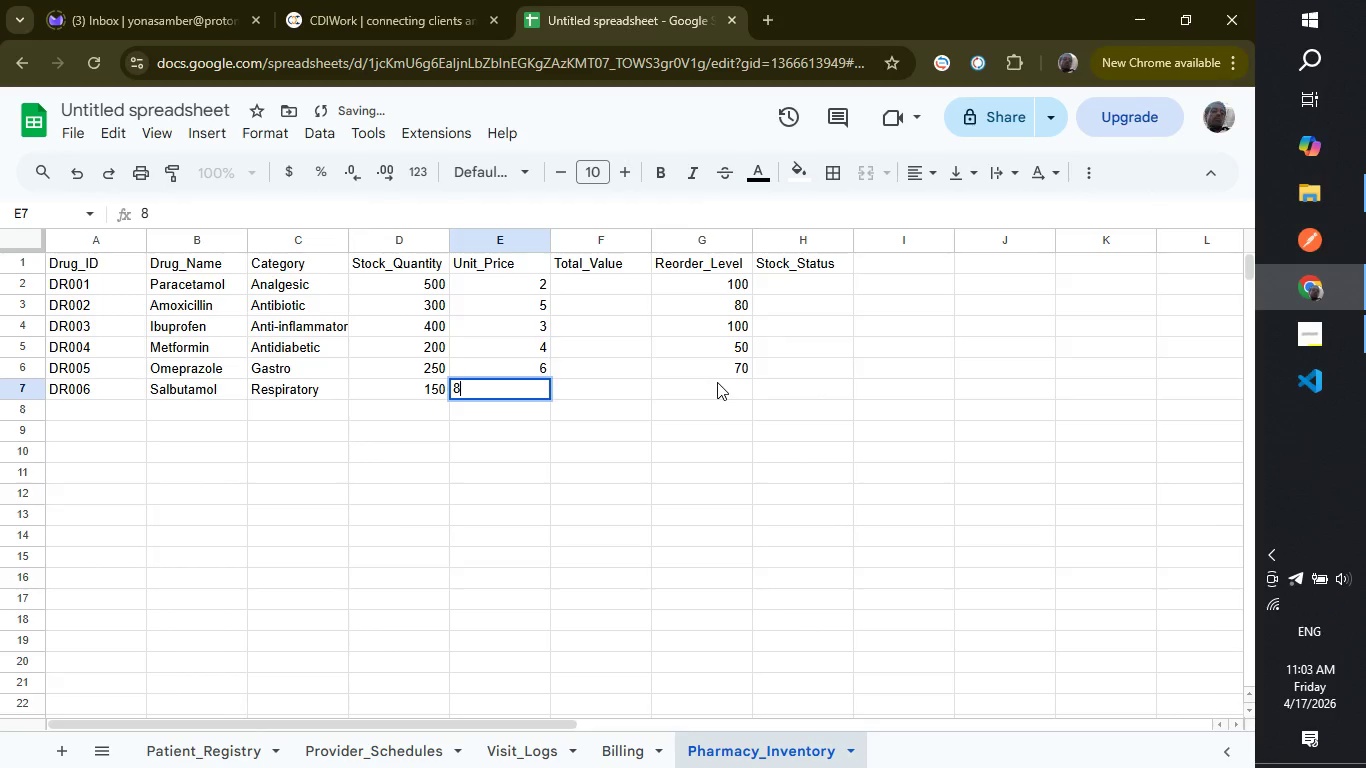 
left_click([717, 382])
 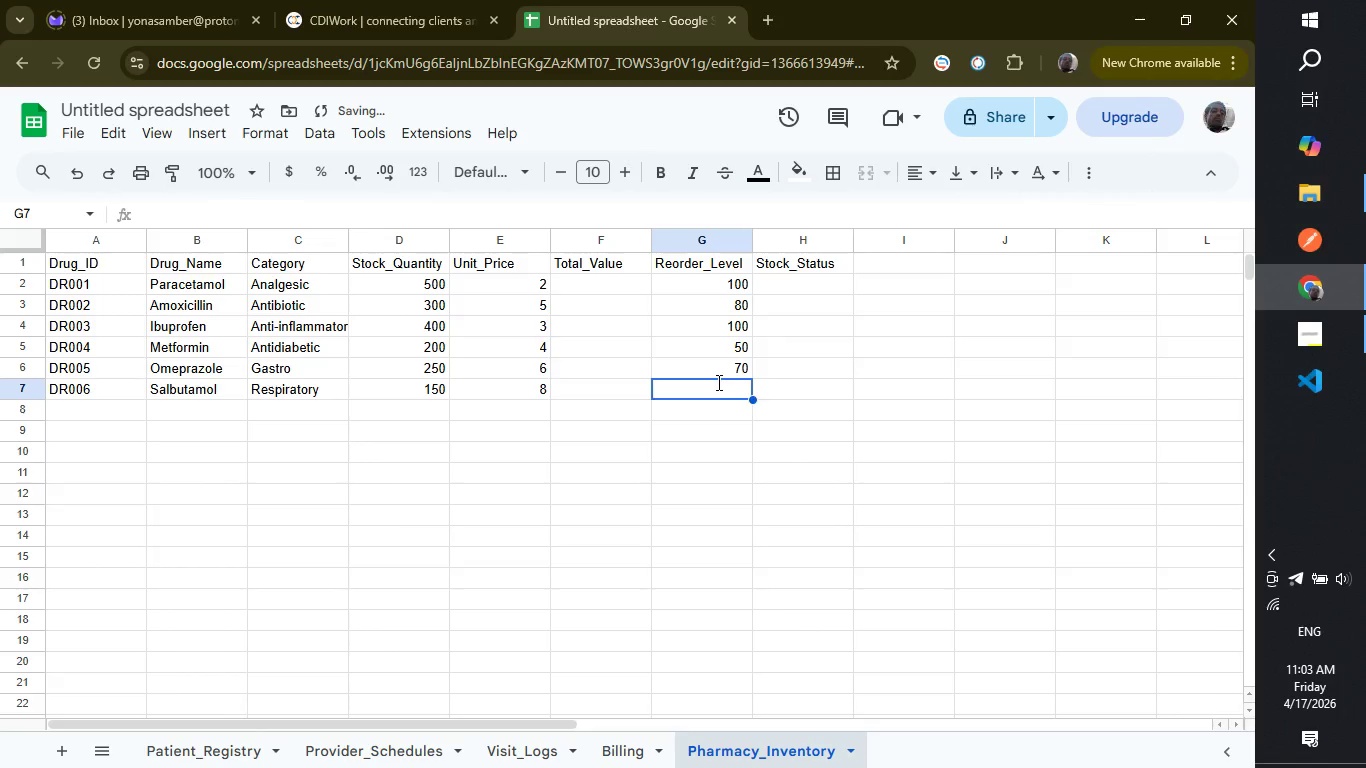 
type(40)
 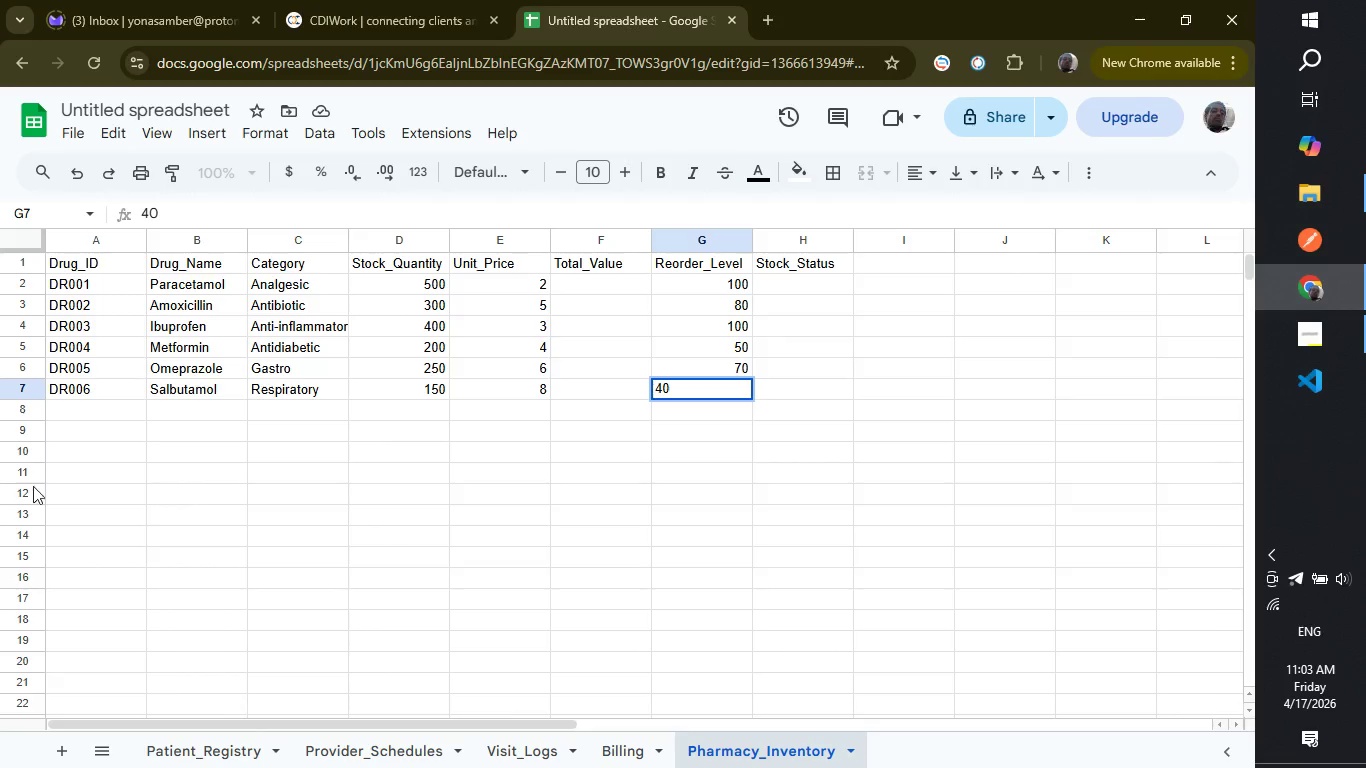 
wait(7.72)
 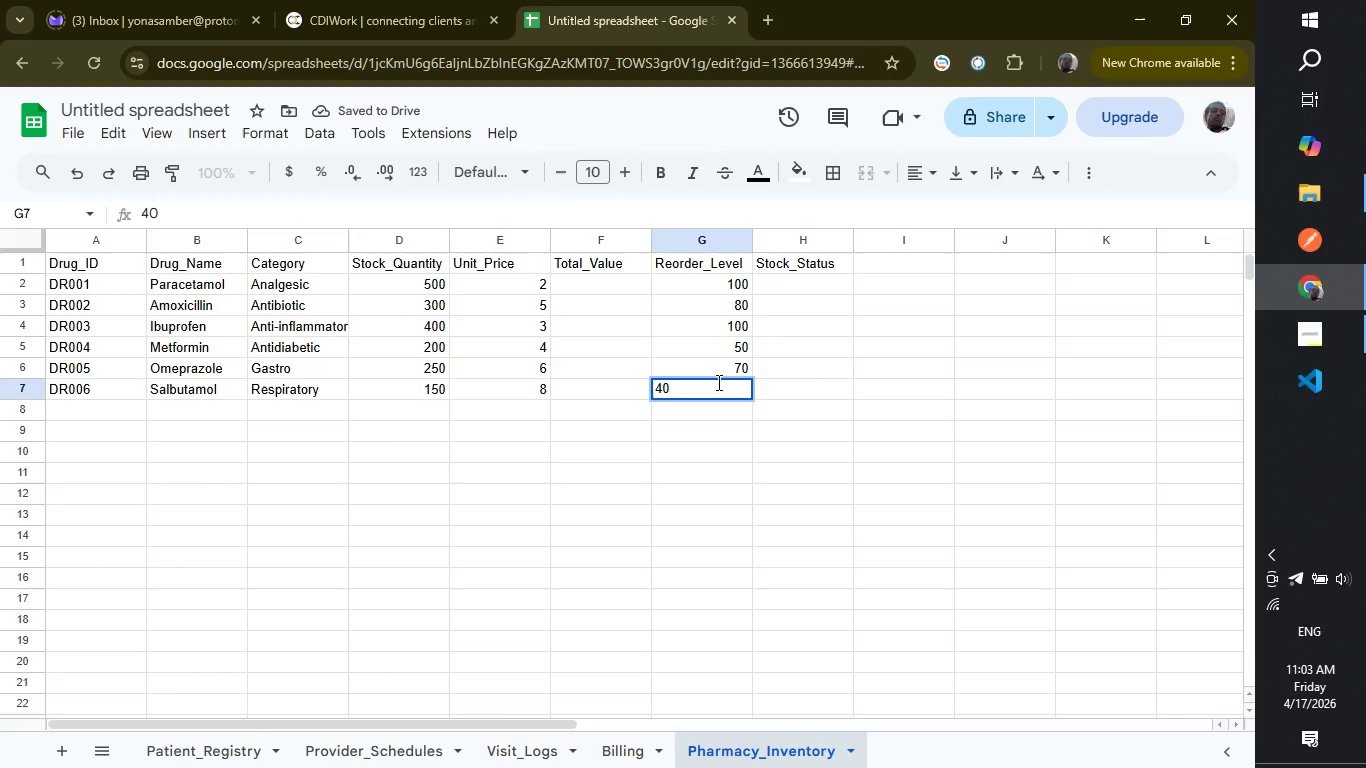 
left_click([81, 406])
 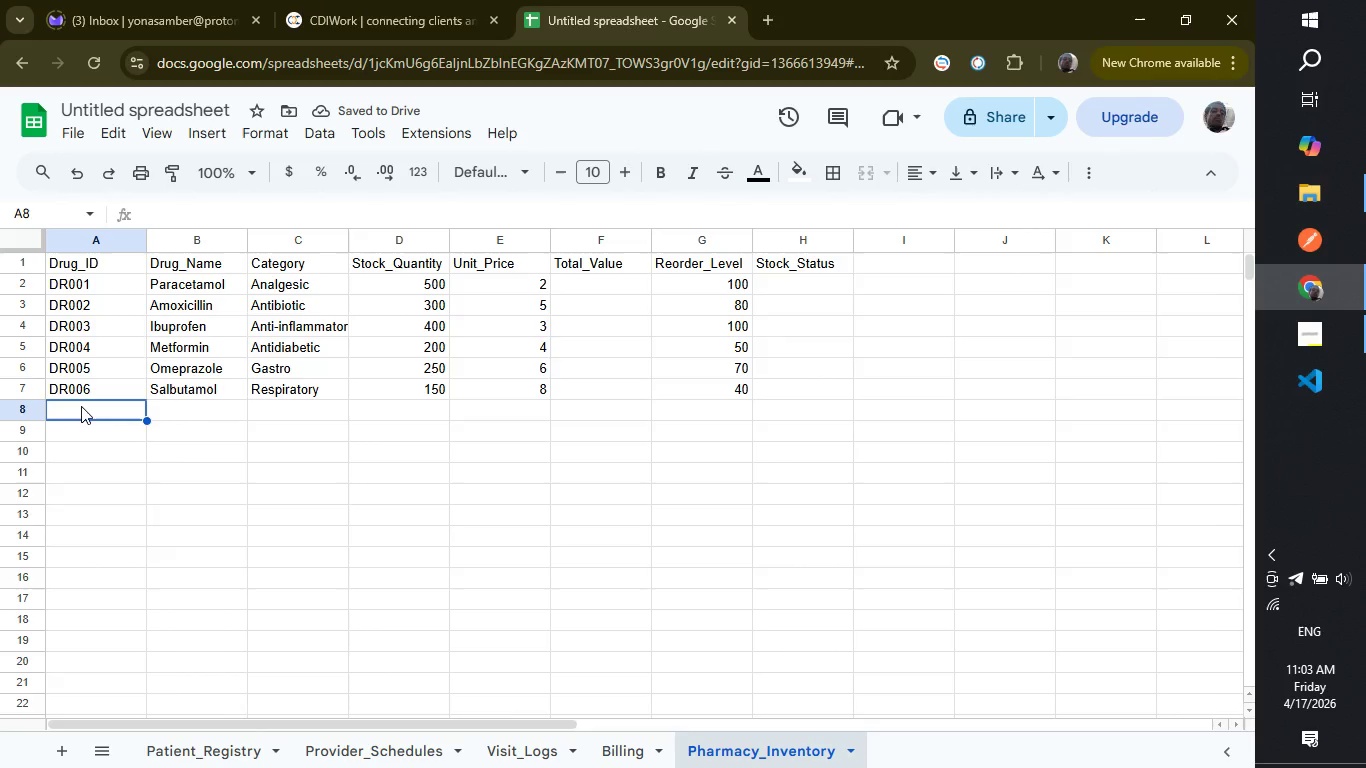 
type(="DR" & TEXT)
 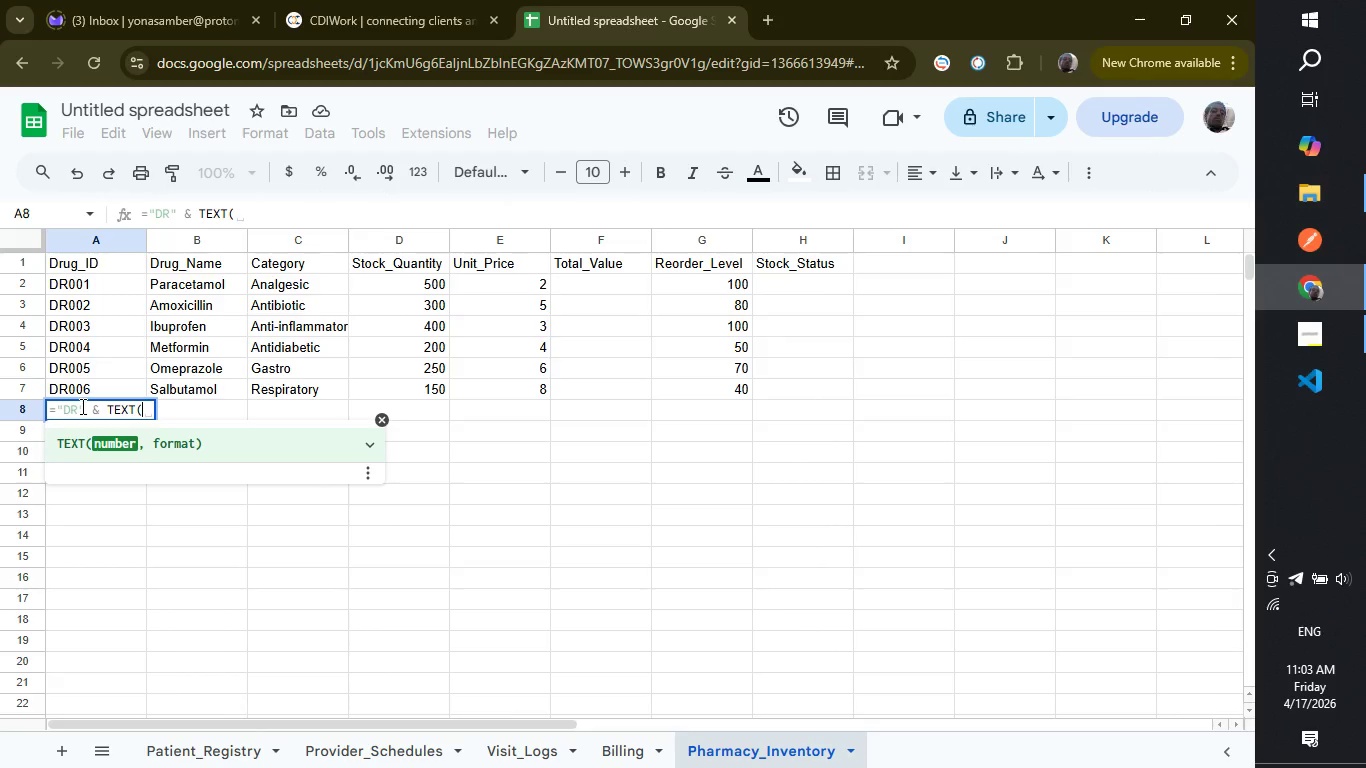 
 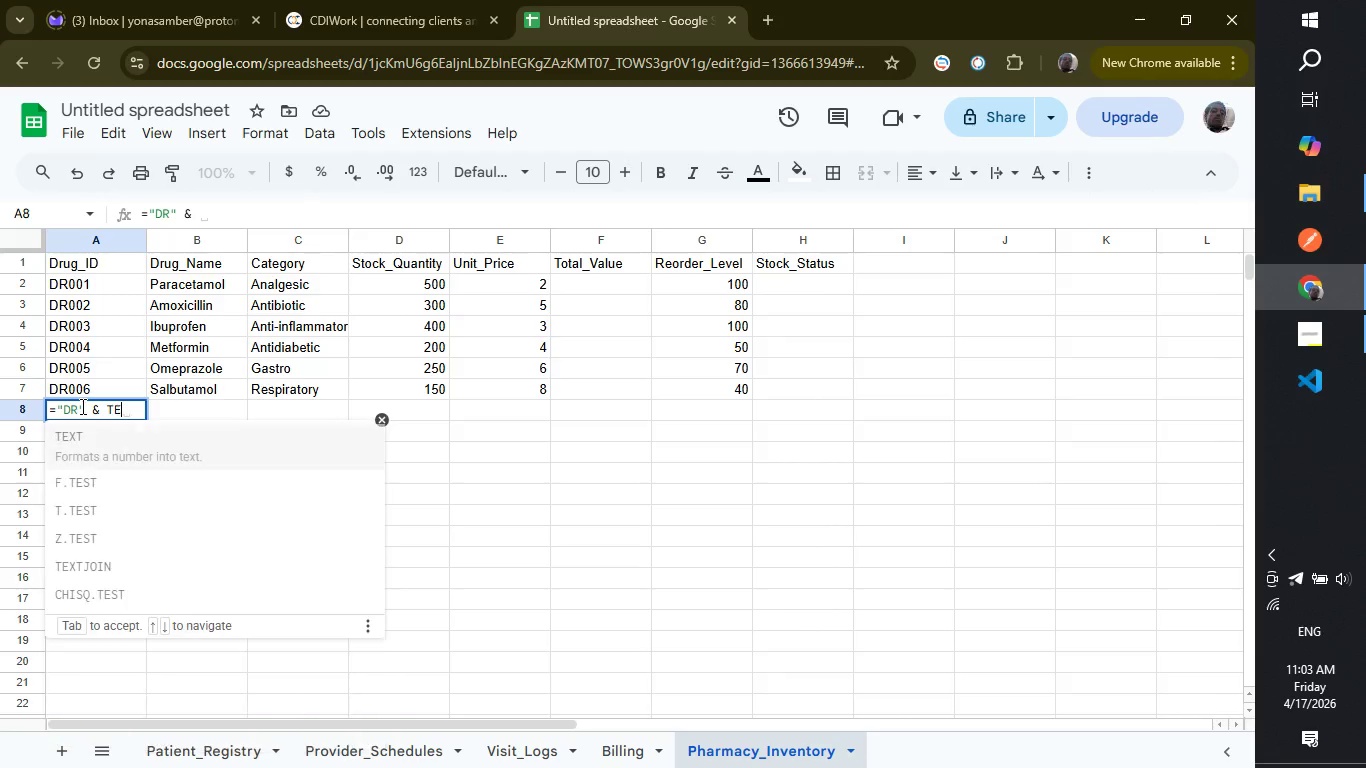 
key(Enter)
 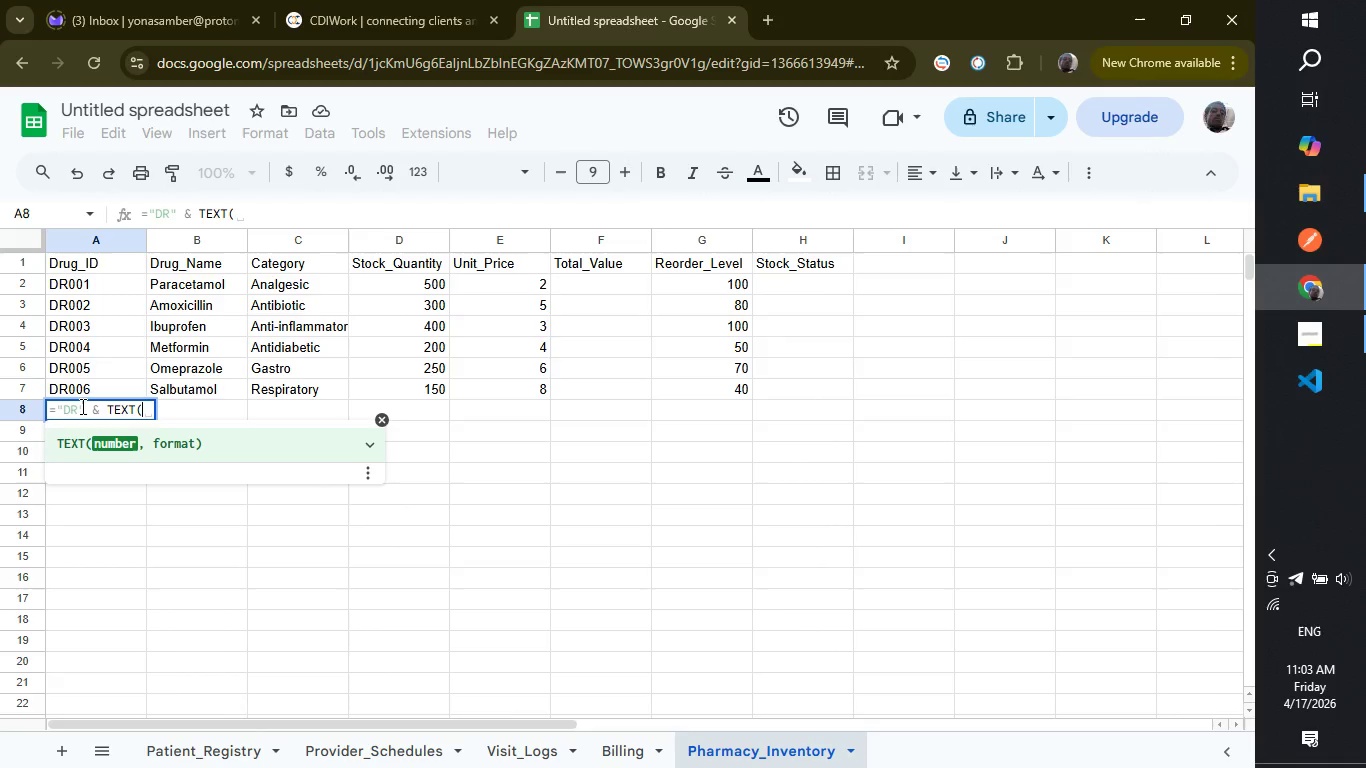 
type(ROW)
 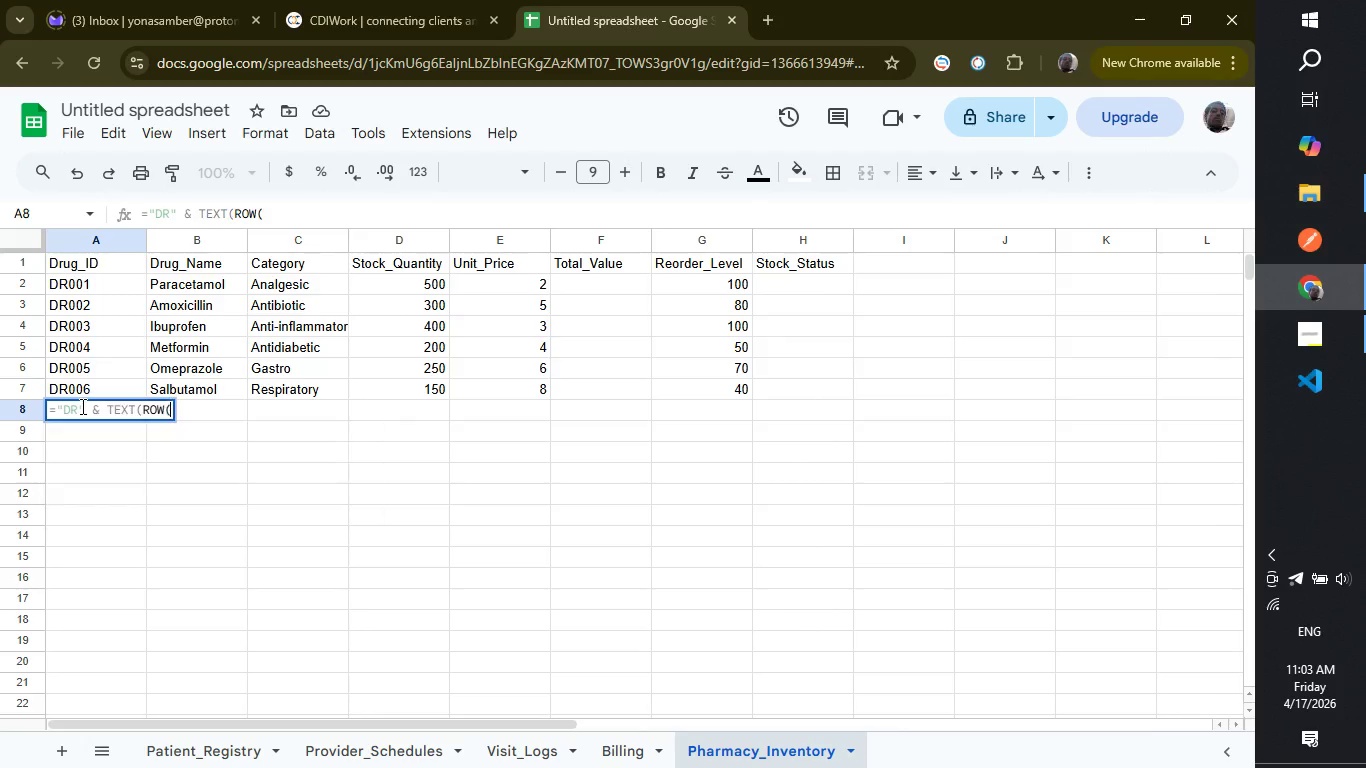 
key(Enter)
 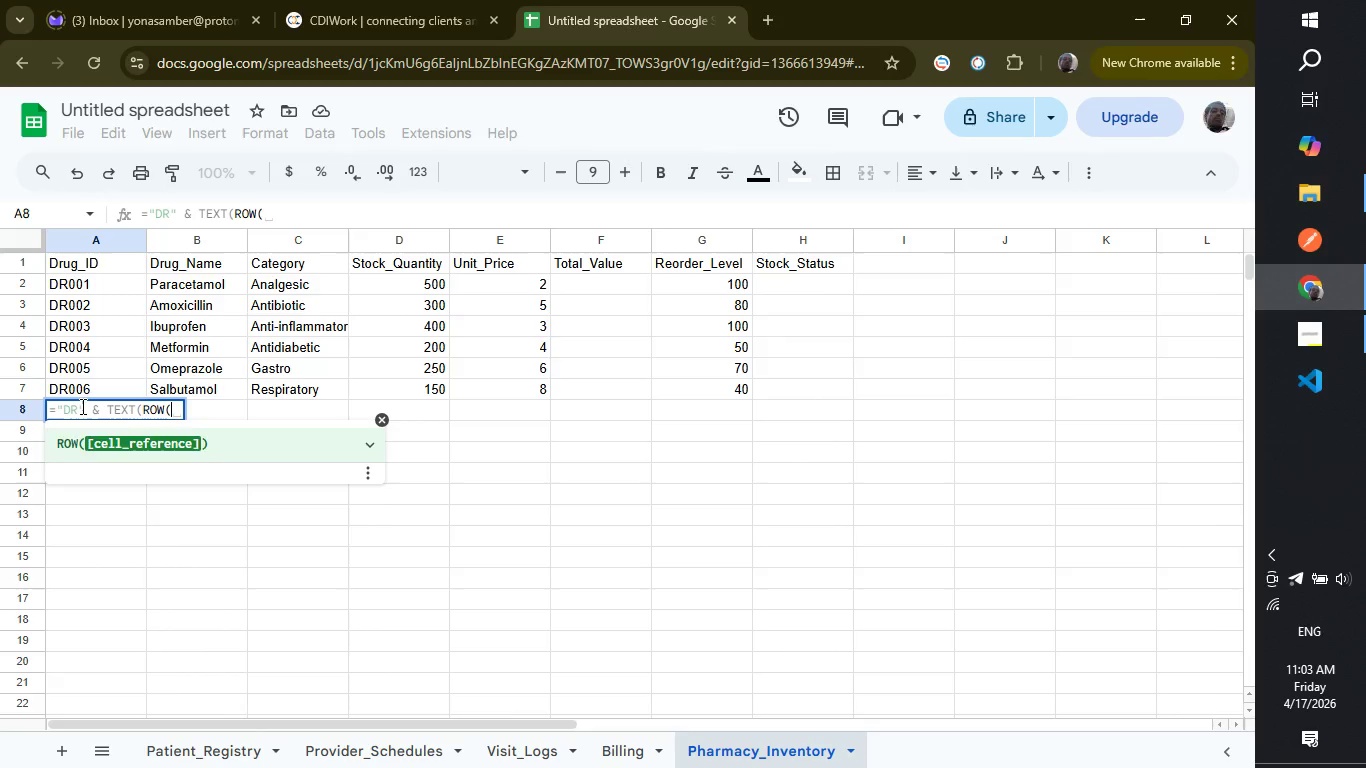 
type()-1, "000"))
 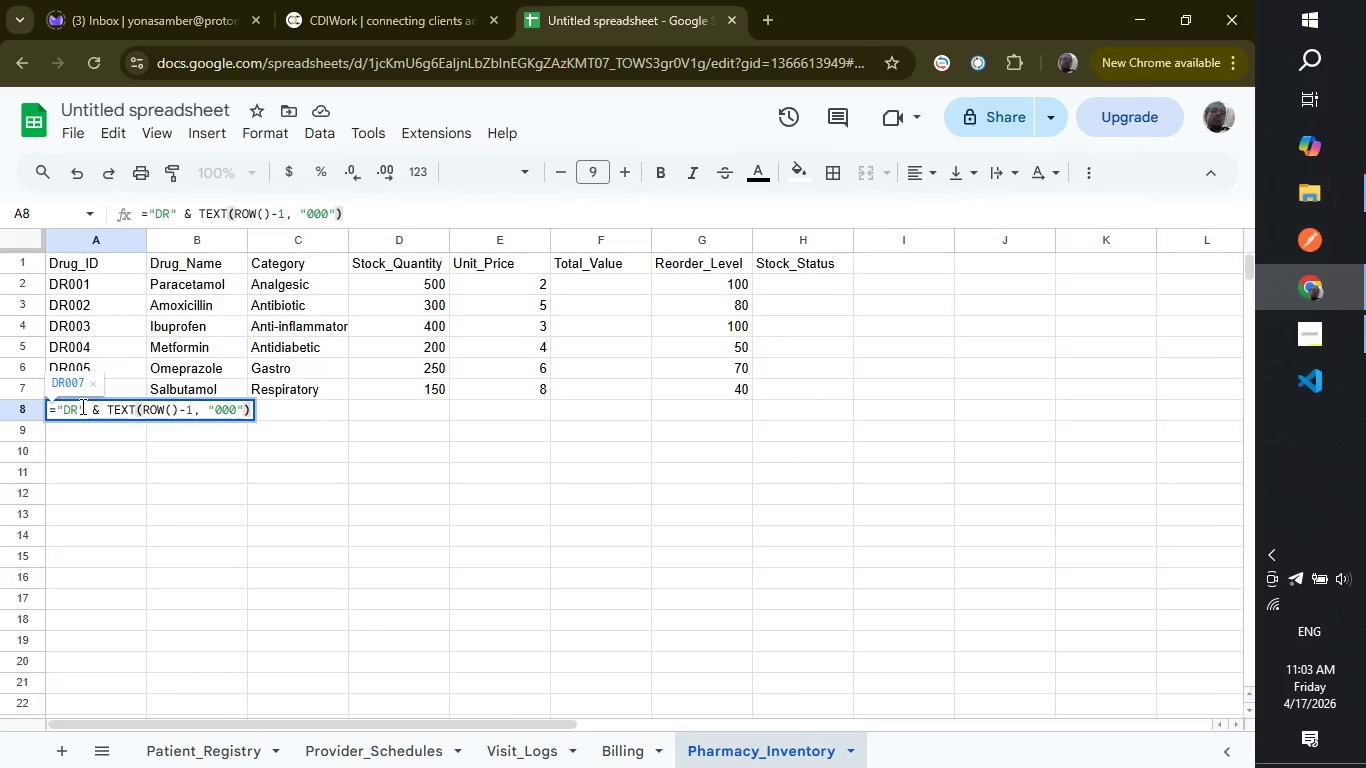 
key(Enter)
 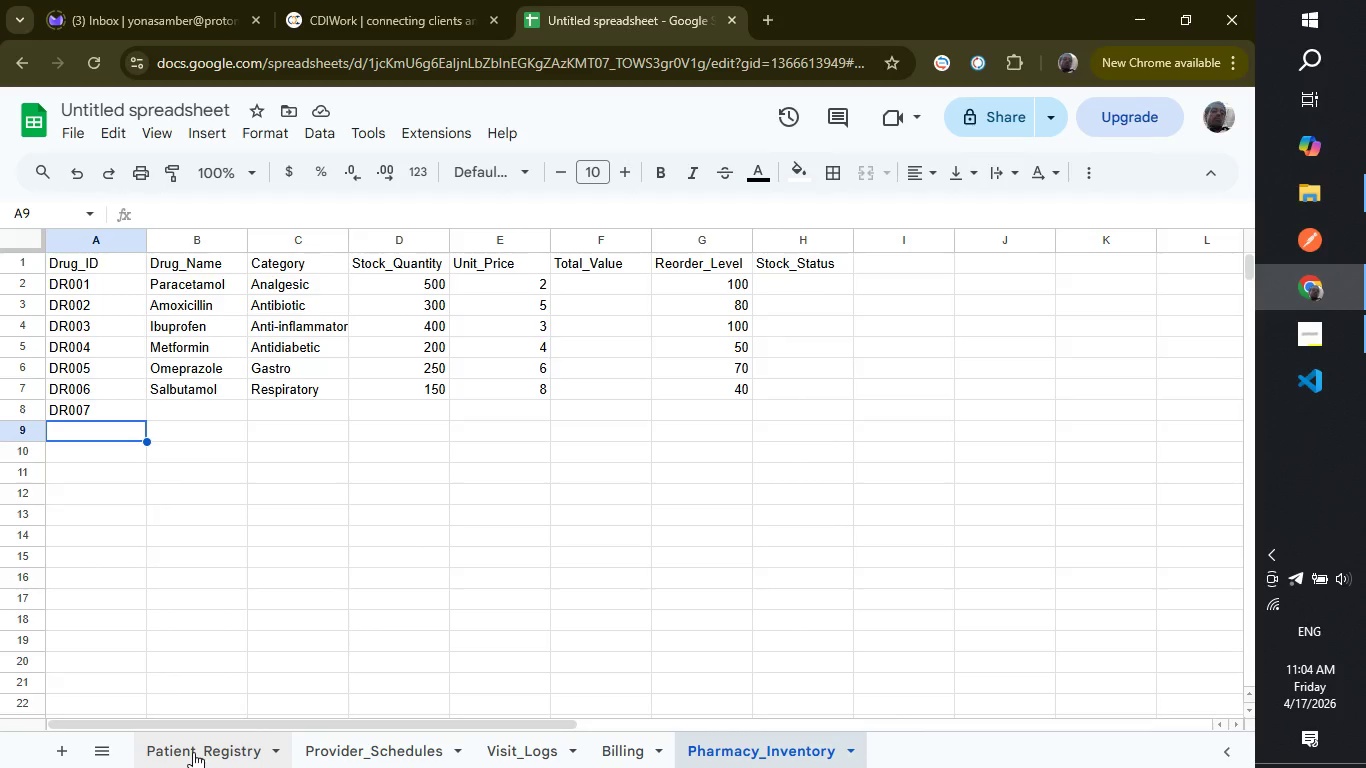 
wait(41.39)
 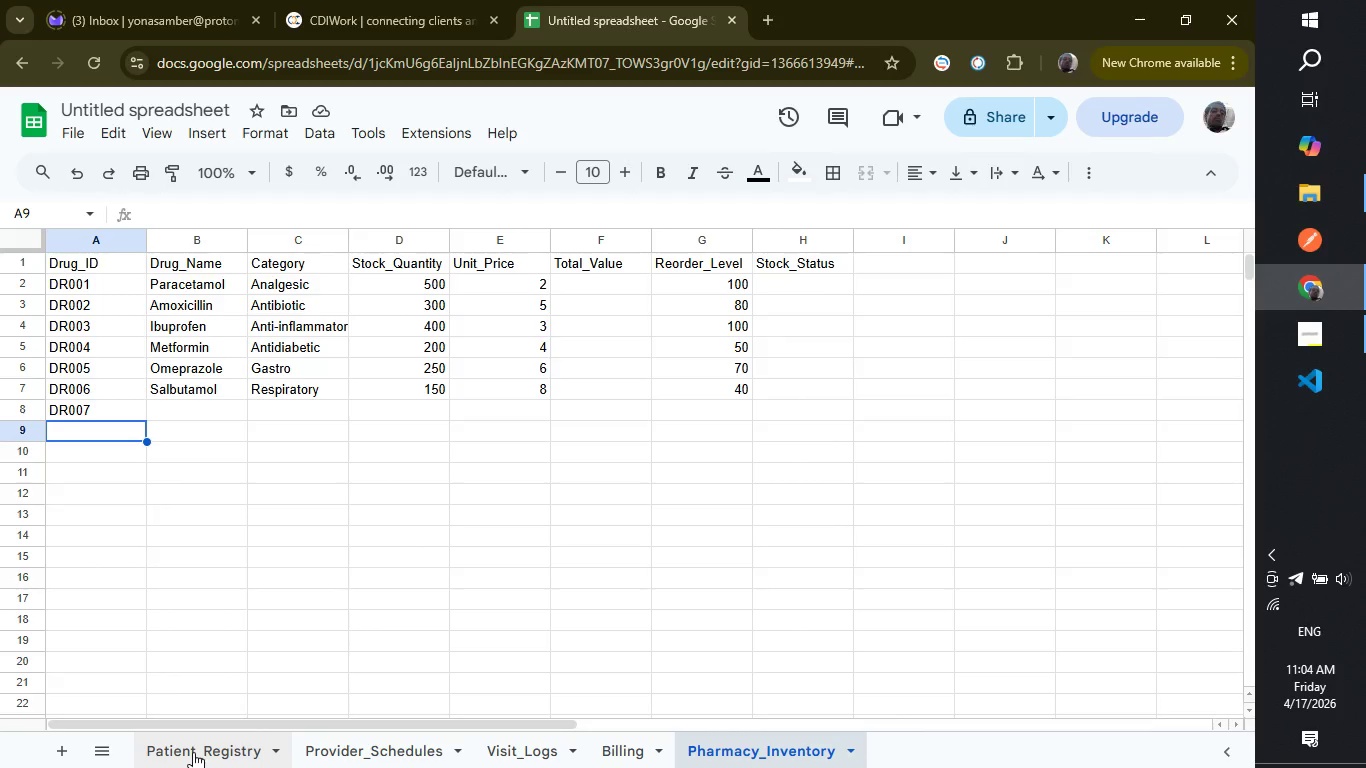 
left_click([158, 412])
 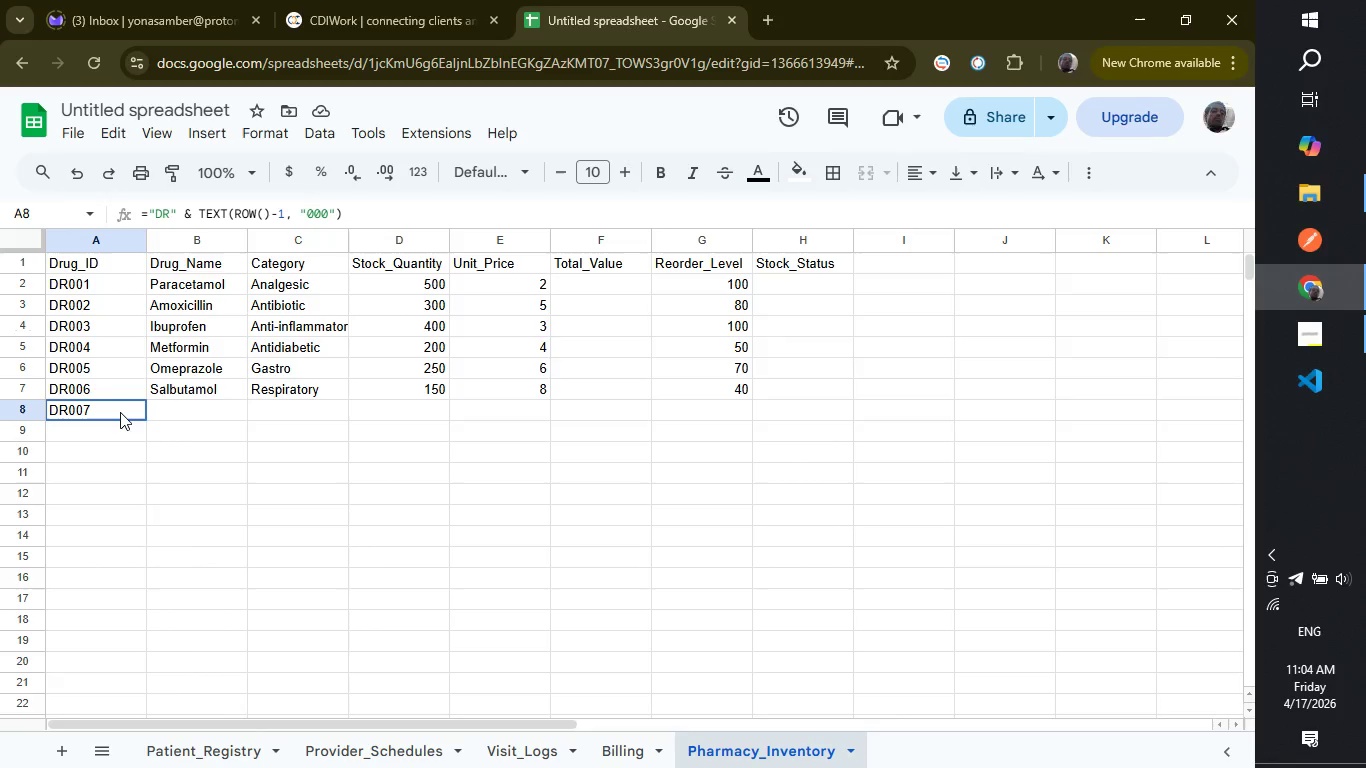 
left_click([120, 412])
 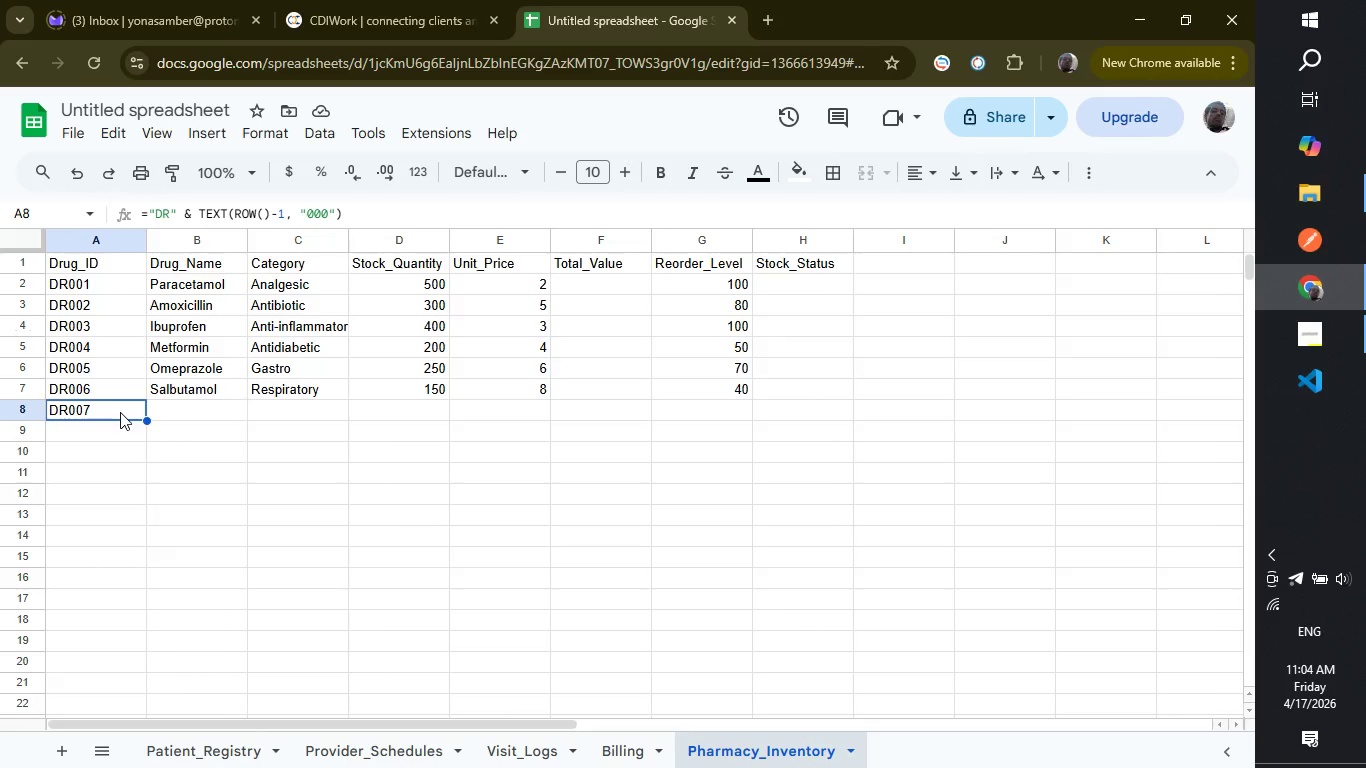 
wait(25.2)
 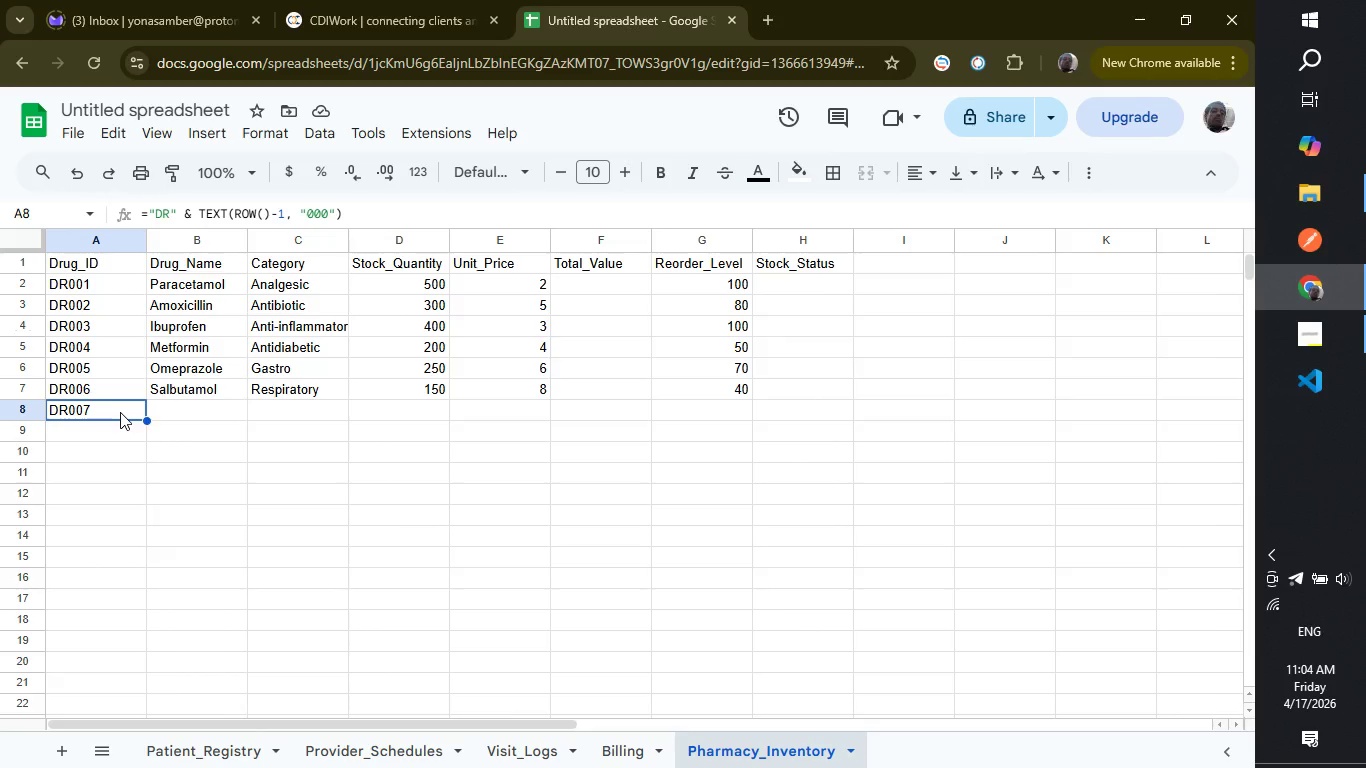 
left_click_drag(start_coordinate=[147, 419], to_coordinate=[152, 477])
 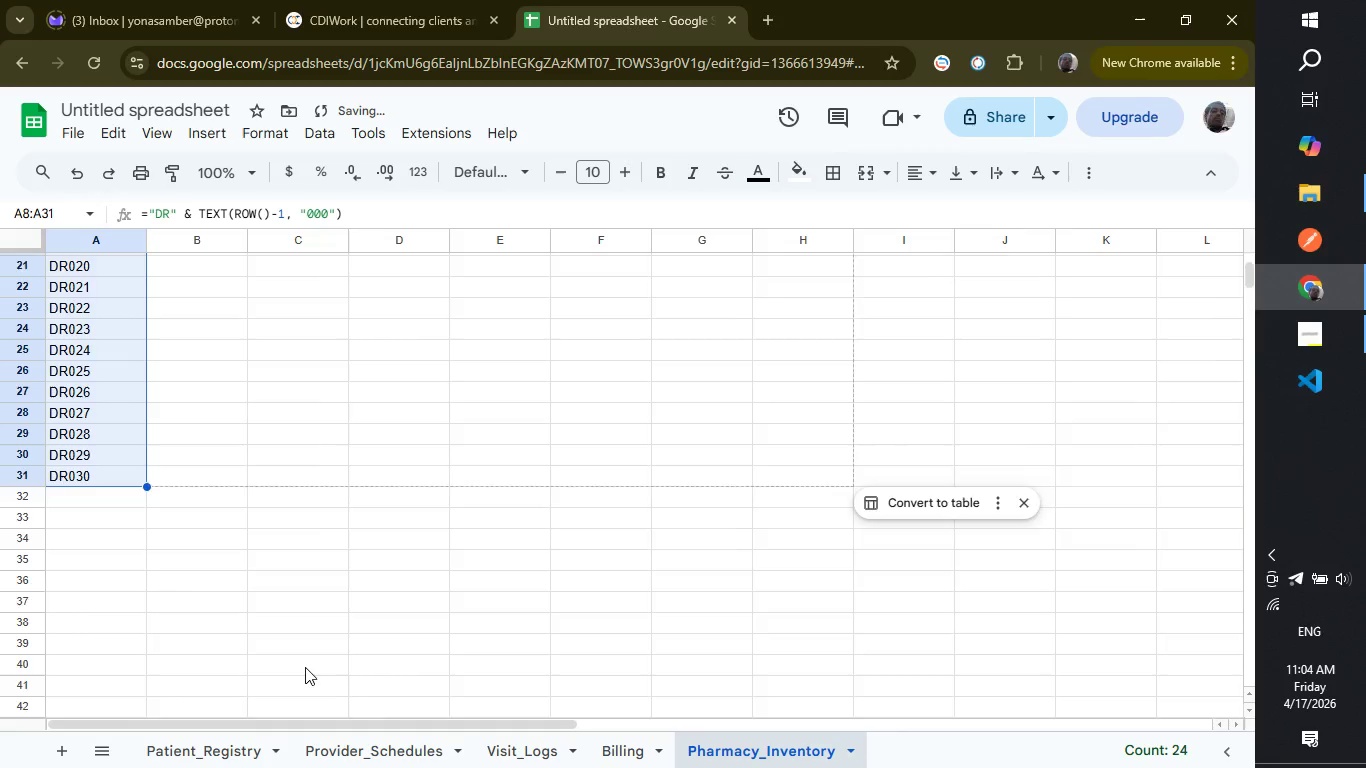 
scroll: coordinate [305, 667], scroll_direction: up, amount: 4.0
 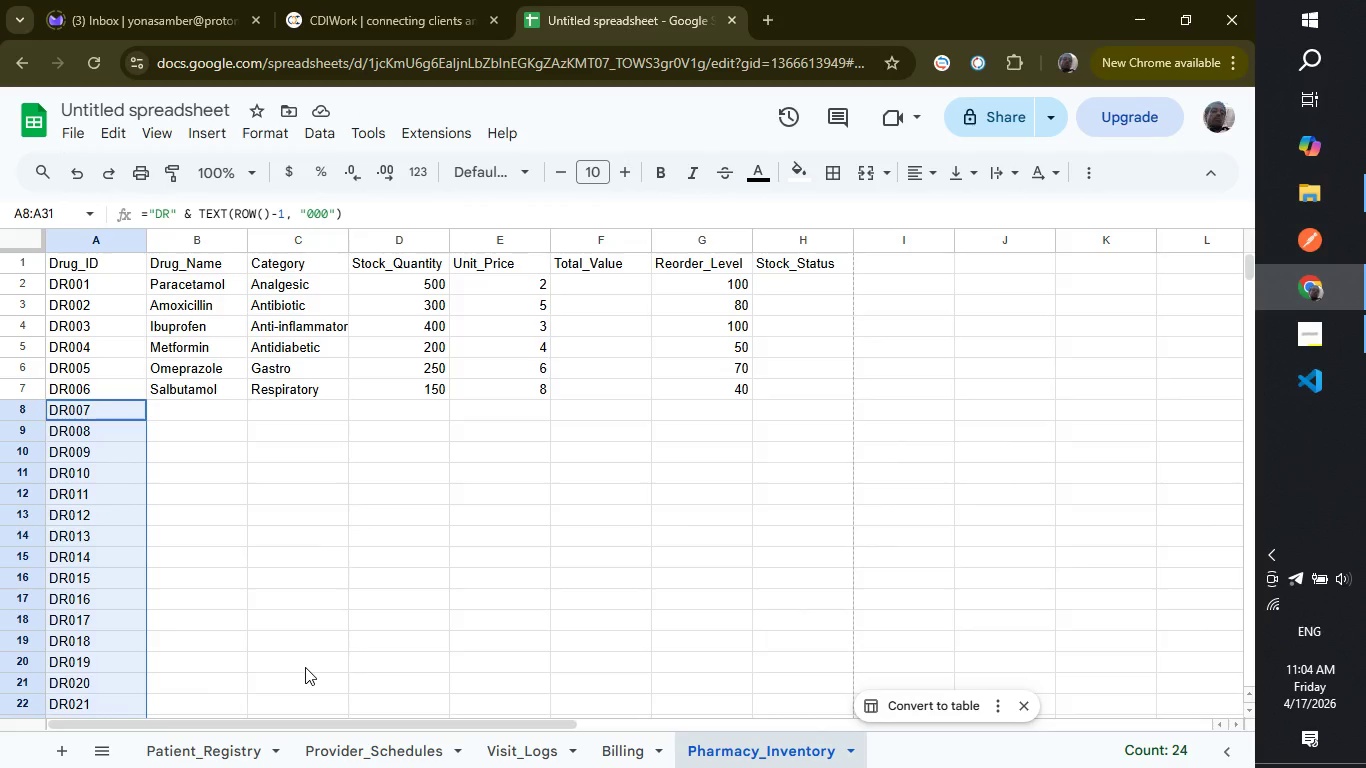 
wait(11.12)
 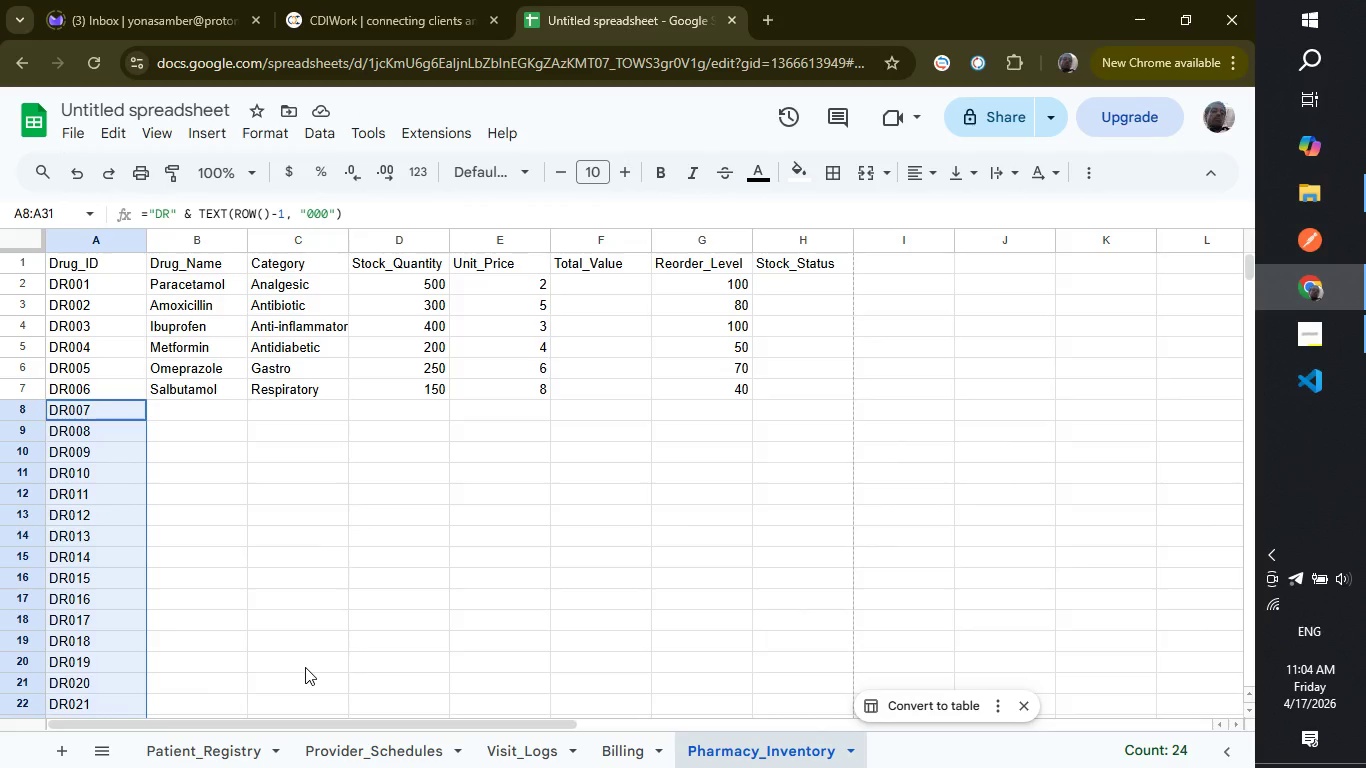 
left_click([188, 403])
 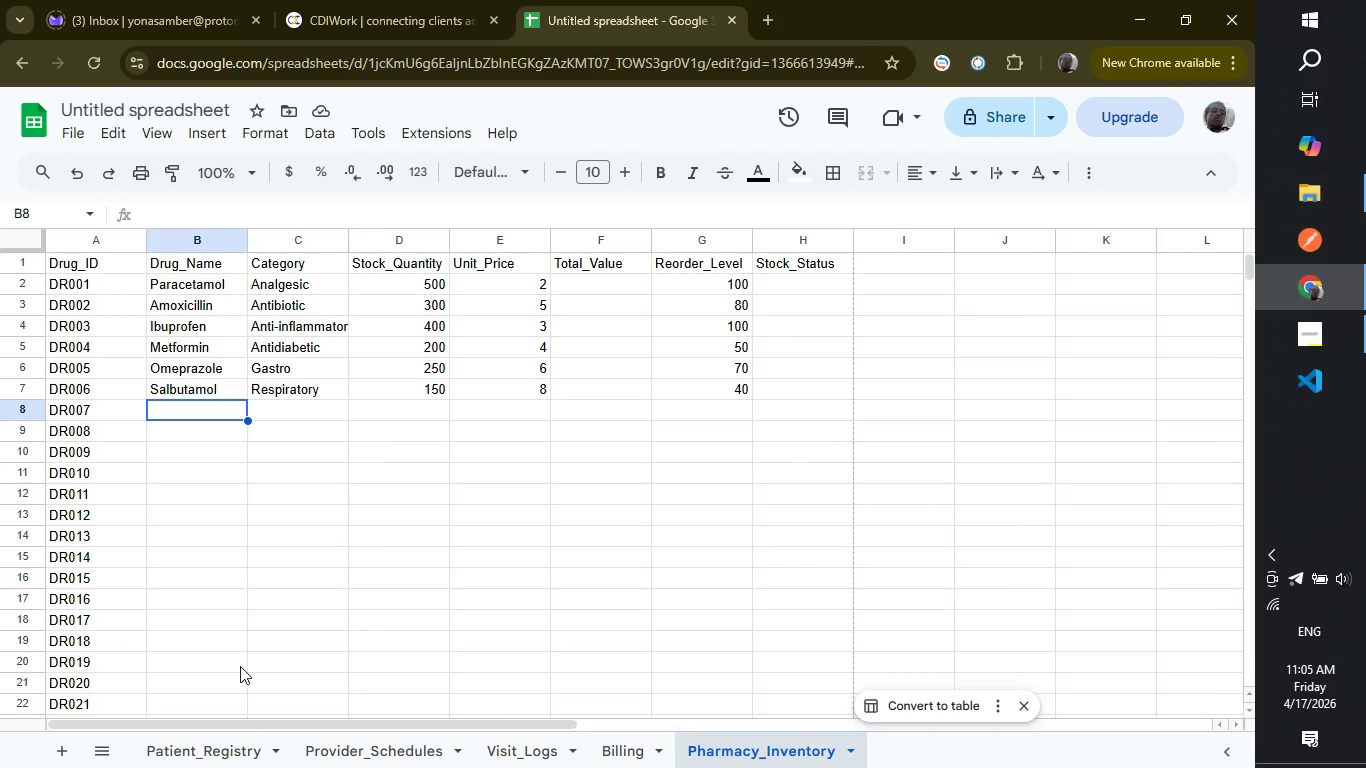 
wait(9.34)
 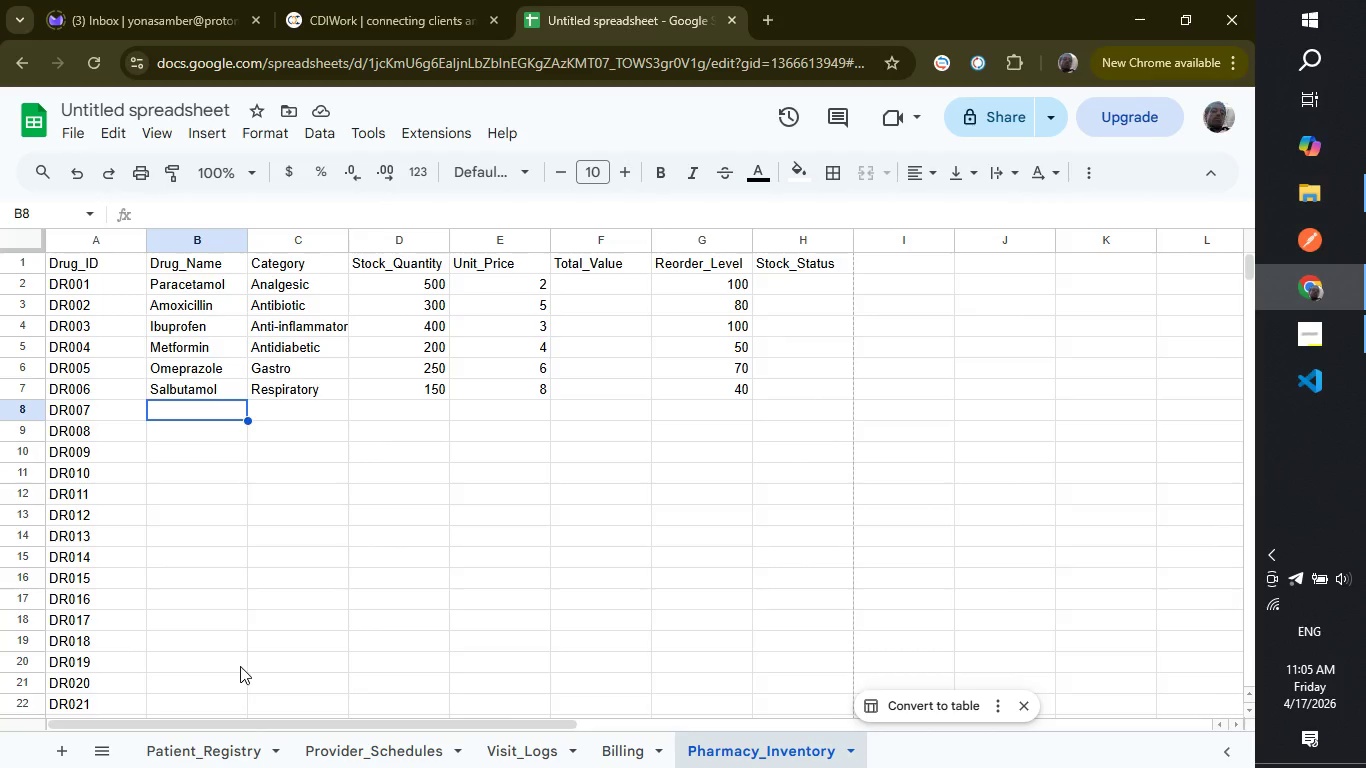 
type(aU)
key(Backspace)
key(Backspace)
type(Augmentin)
 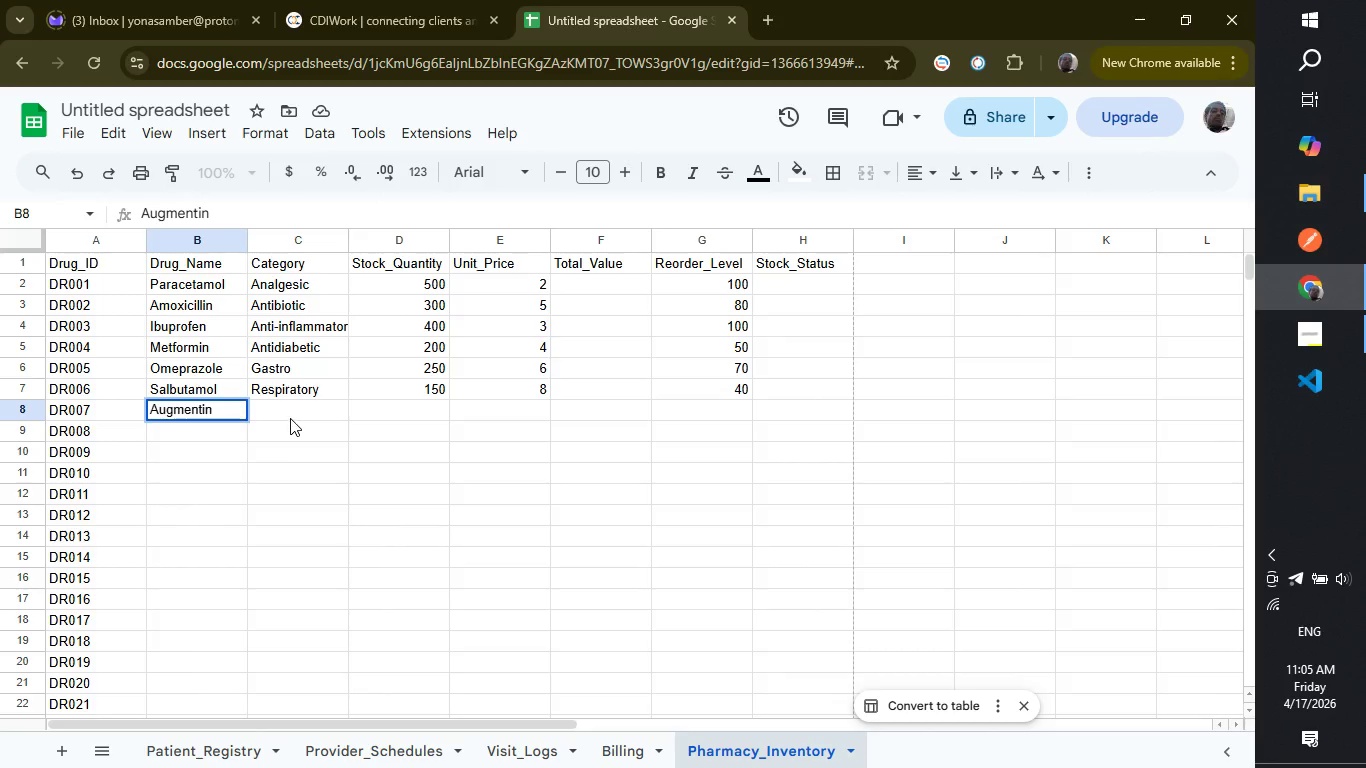 
left_click([290, 416])
 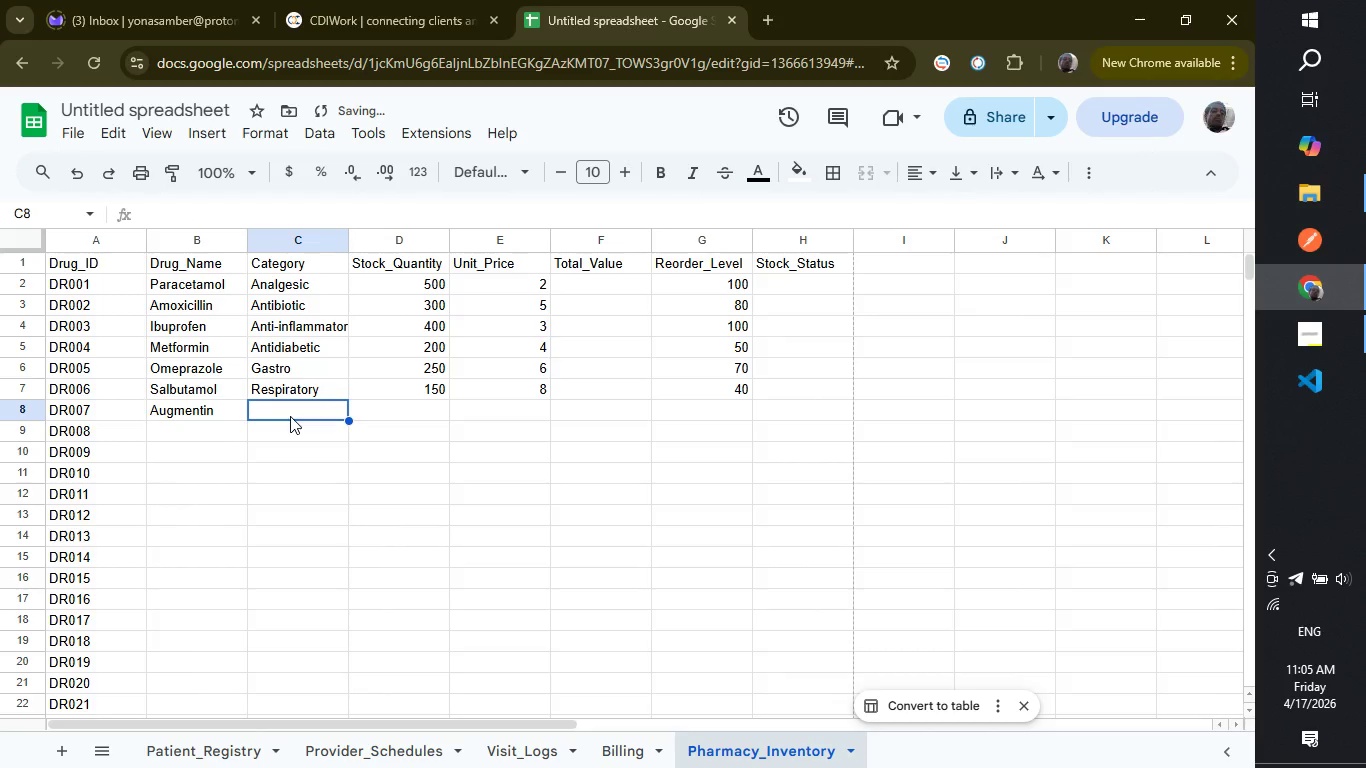 
type(Antibio)
 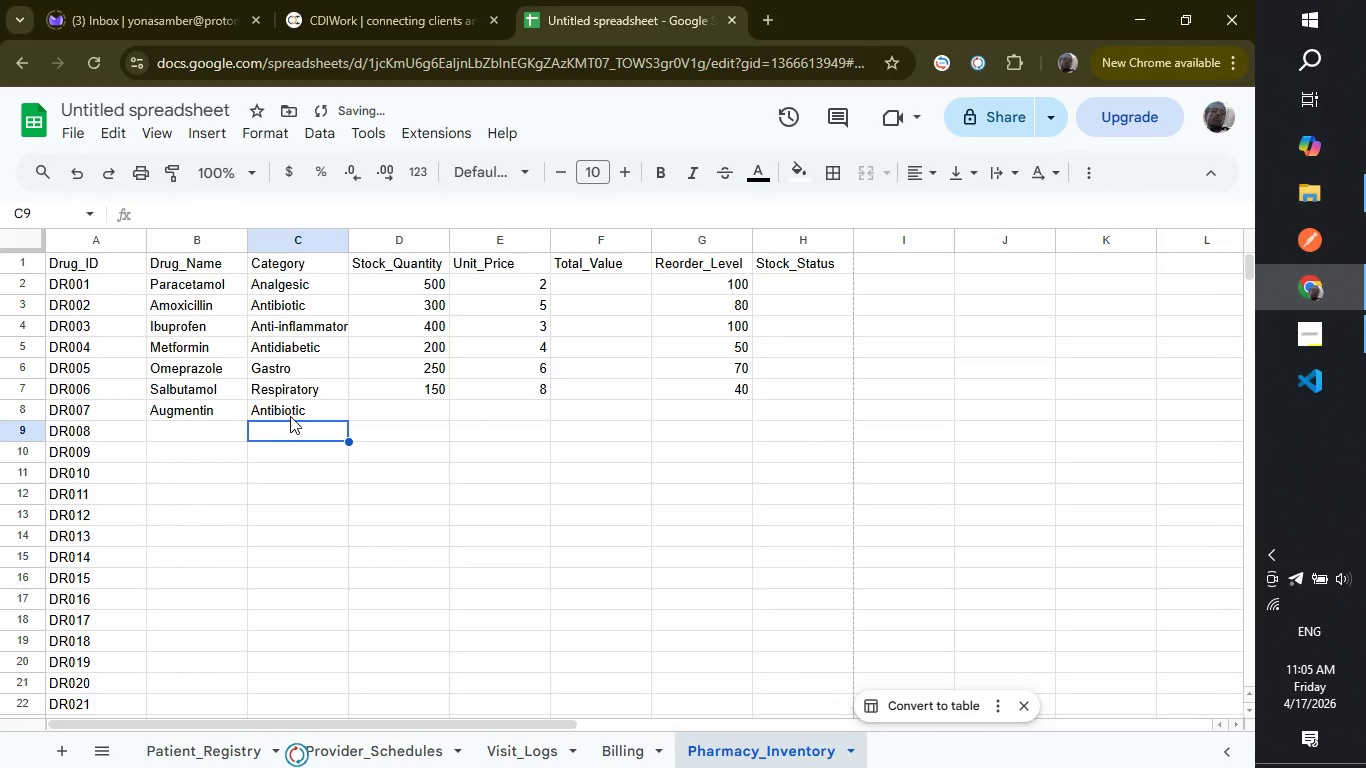 
key(Enter)
 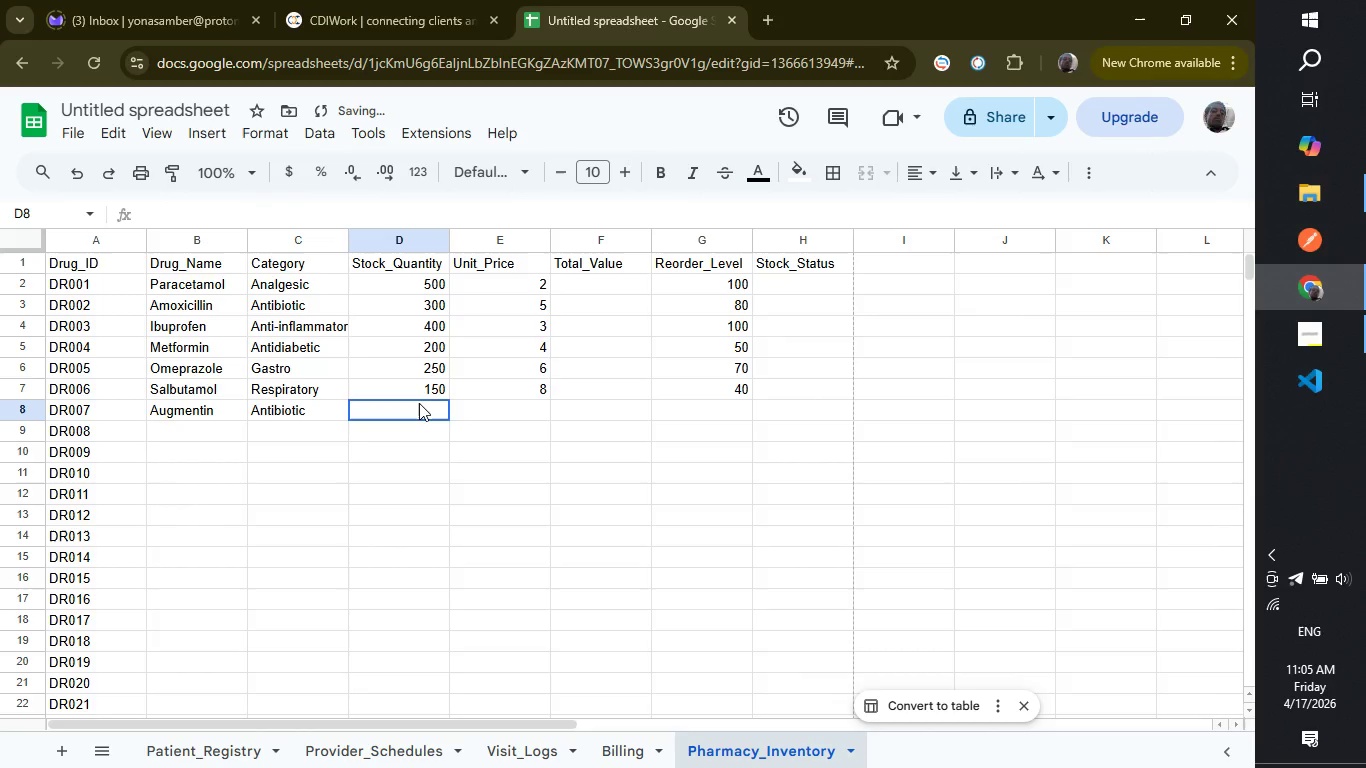 
left_click([419, 403])
 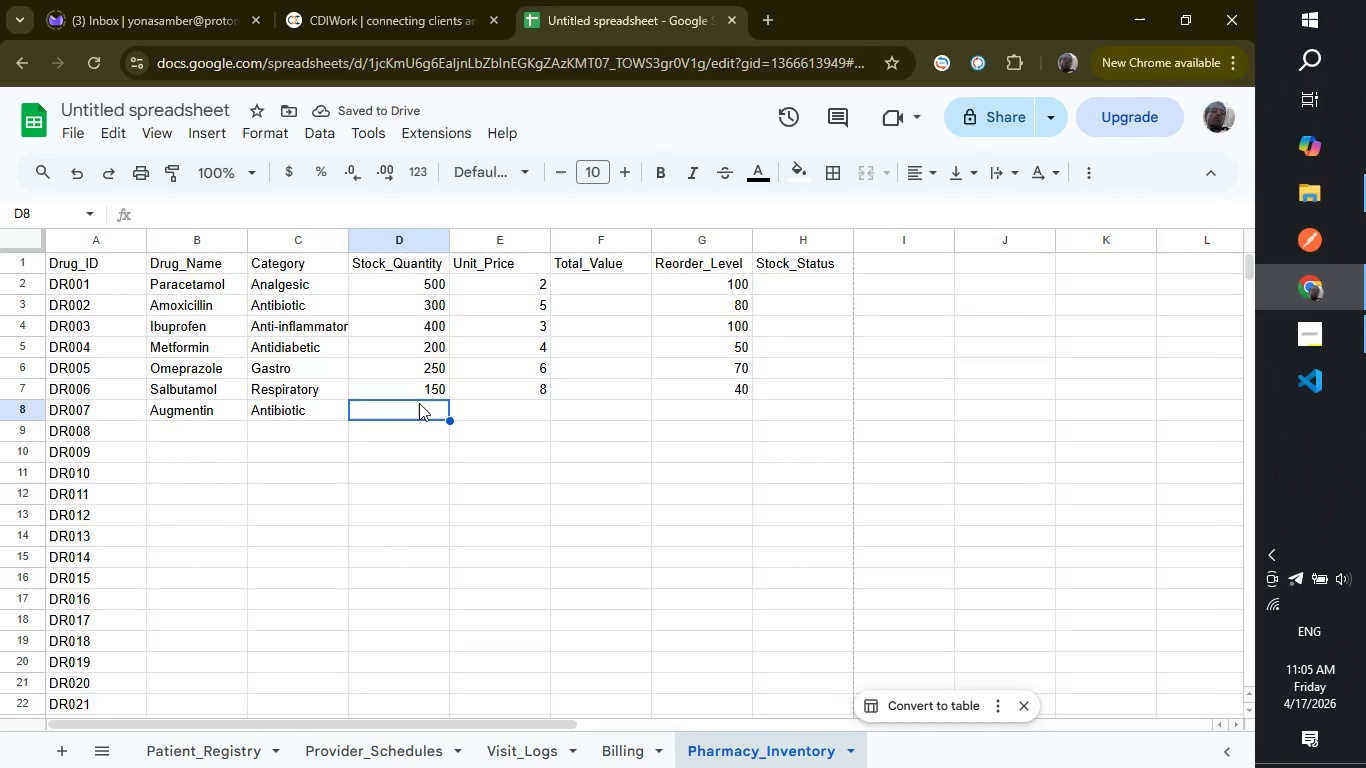 
type(400)
 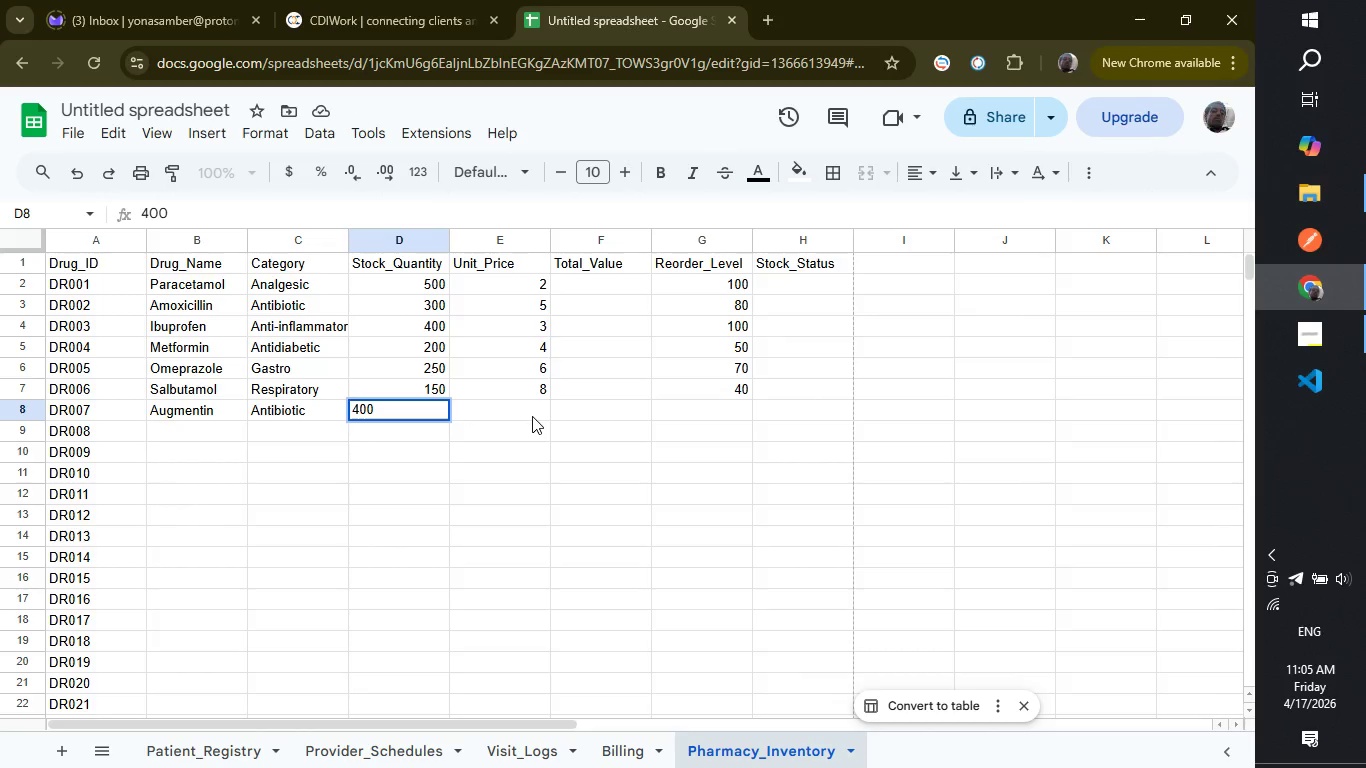 
left_click([532, 416])
 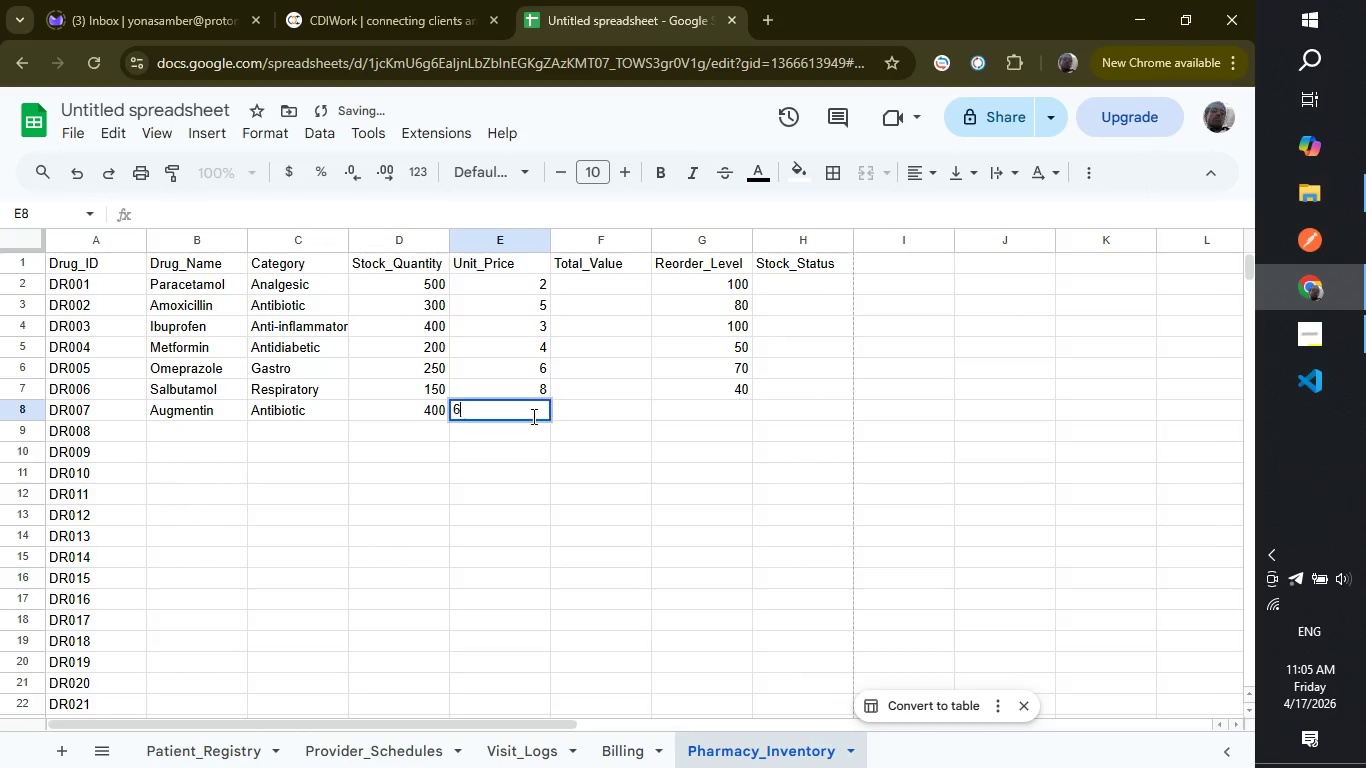 
key(6)
 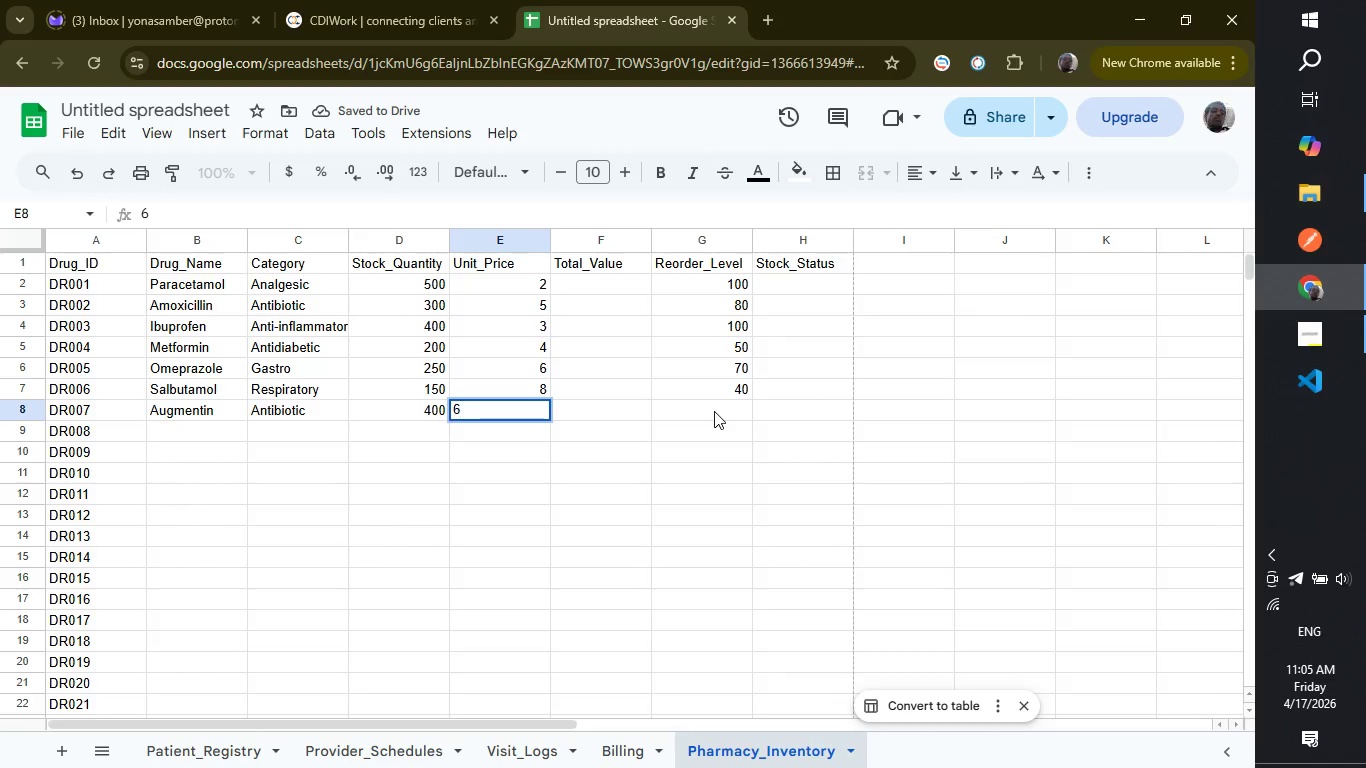 
left_click([714, 411])
 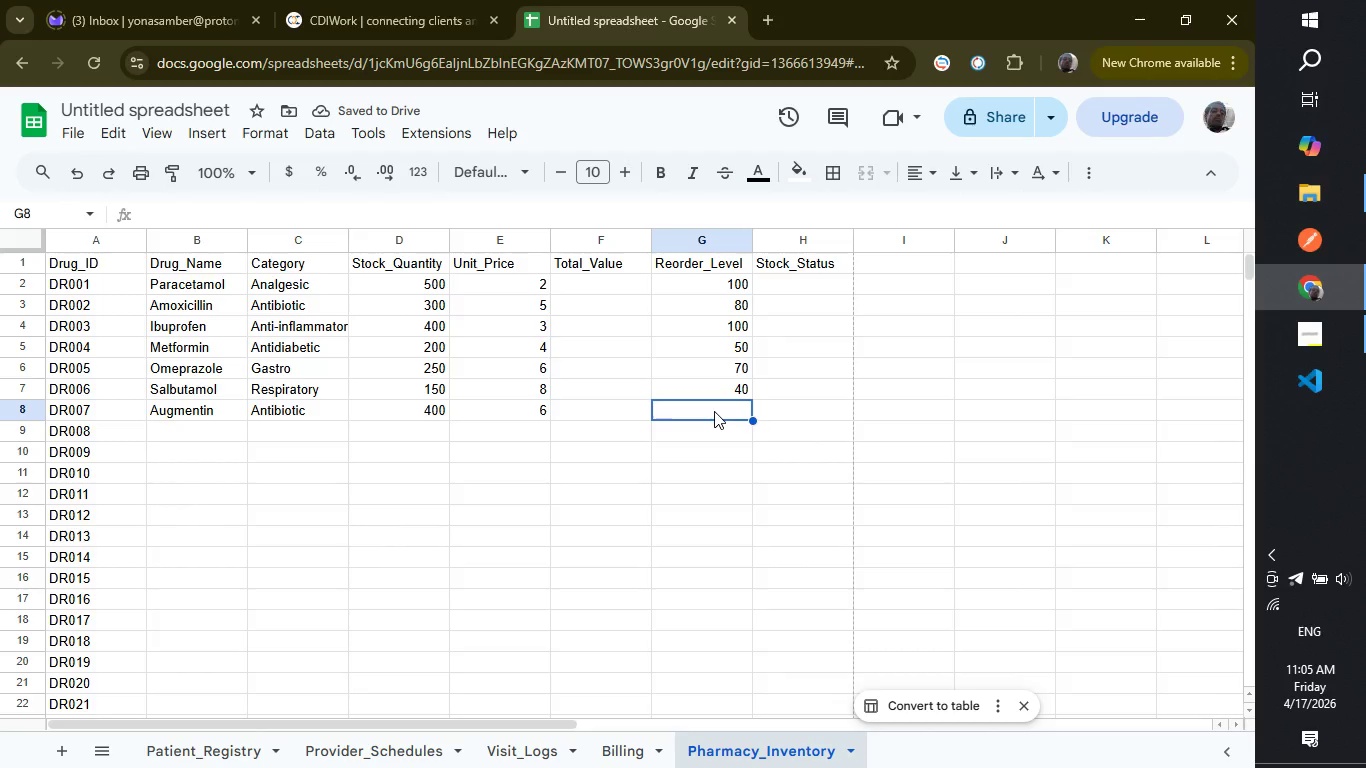 
wait(6.23)
 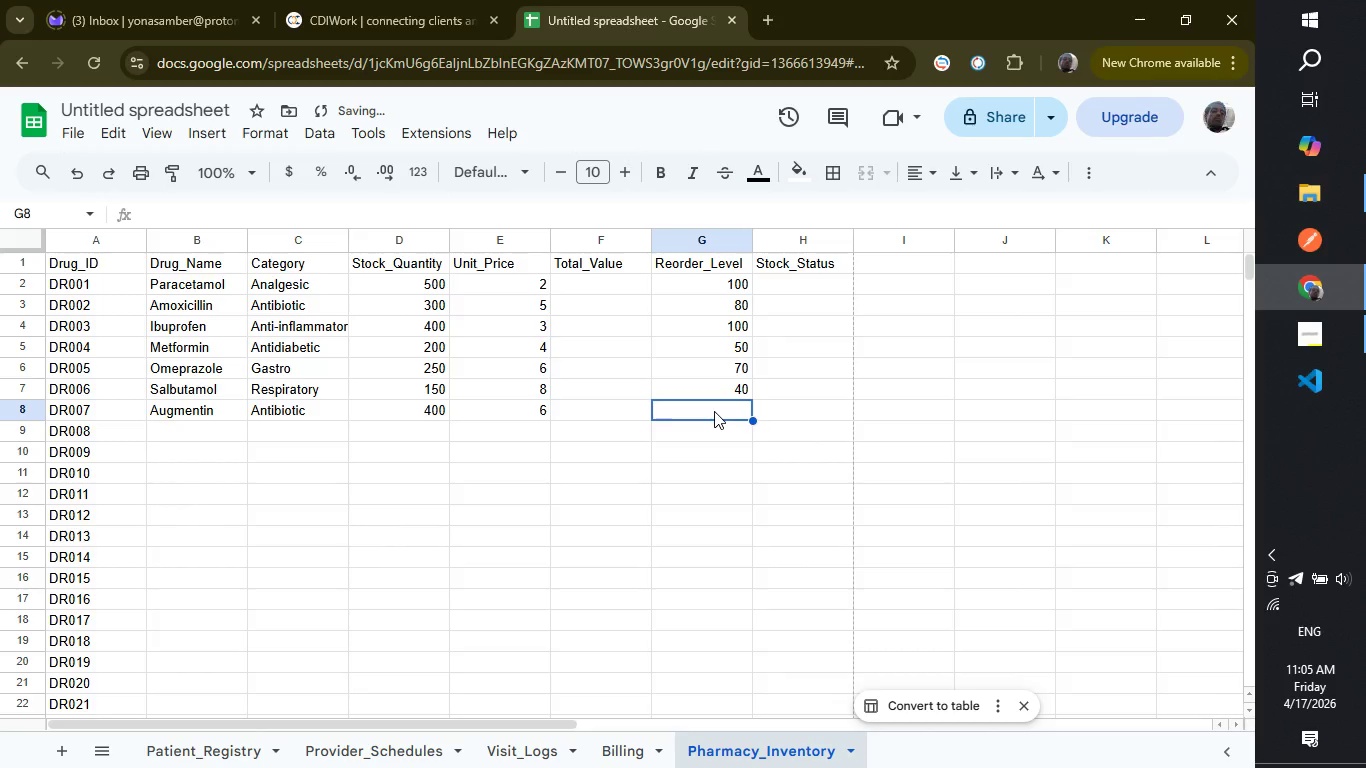 
type(70)
 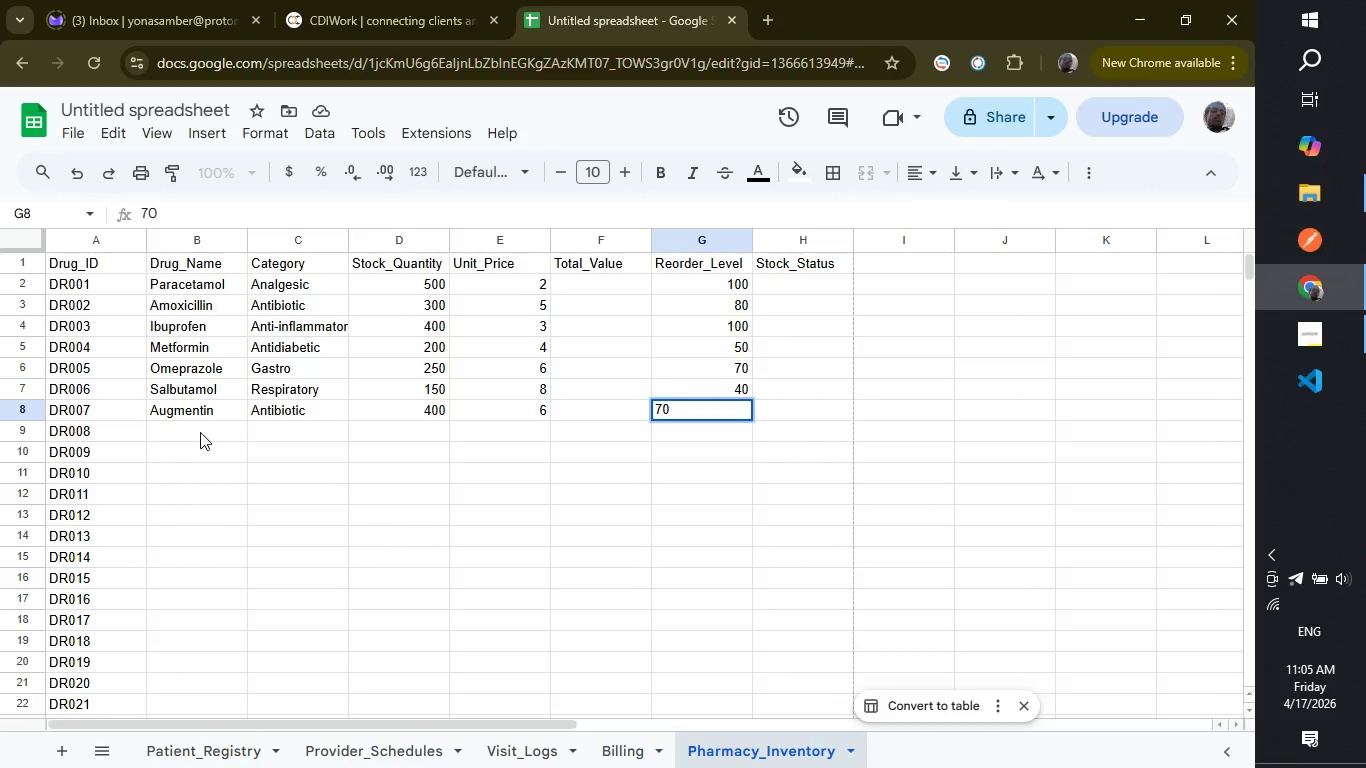 
left_click([200, 432])
 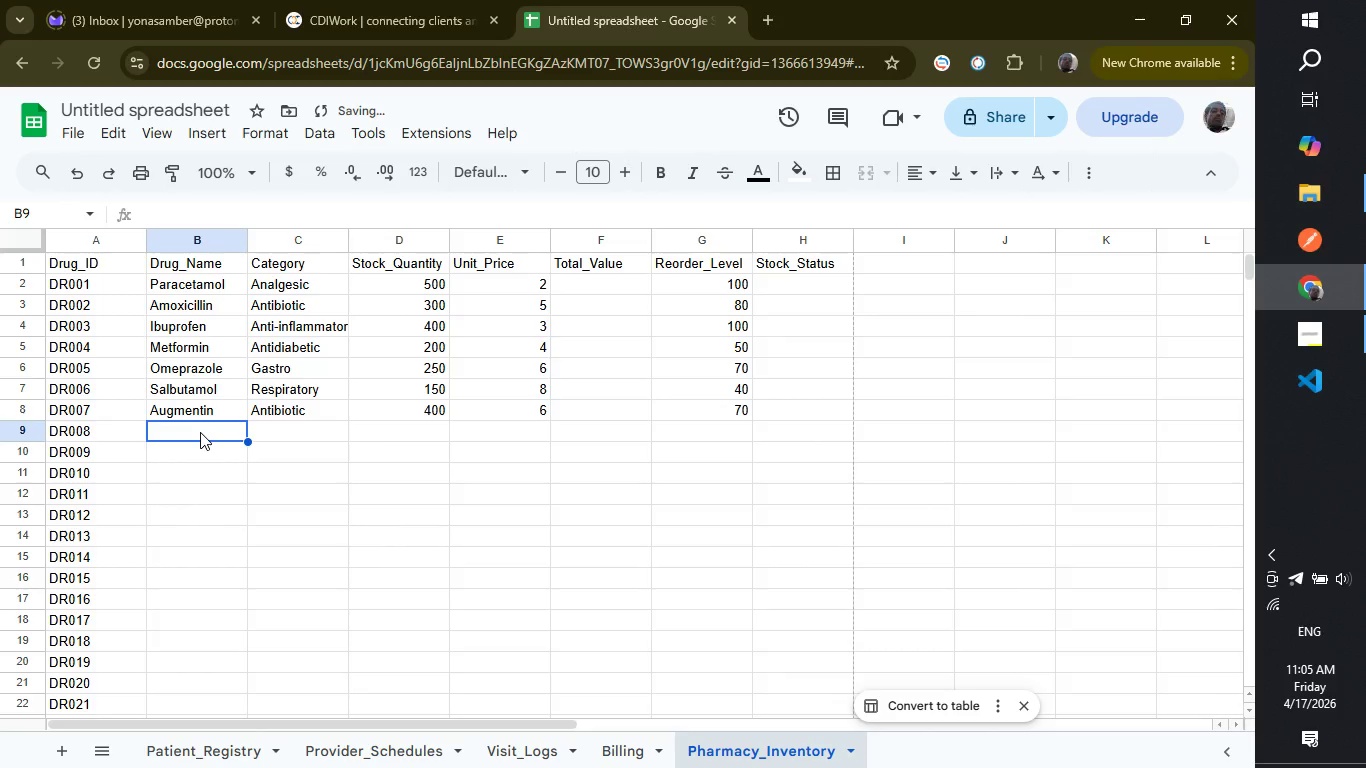 
type(Plasil)
 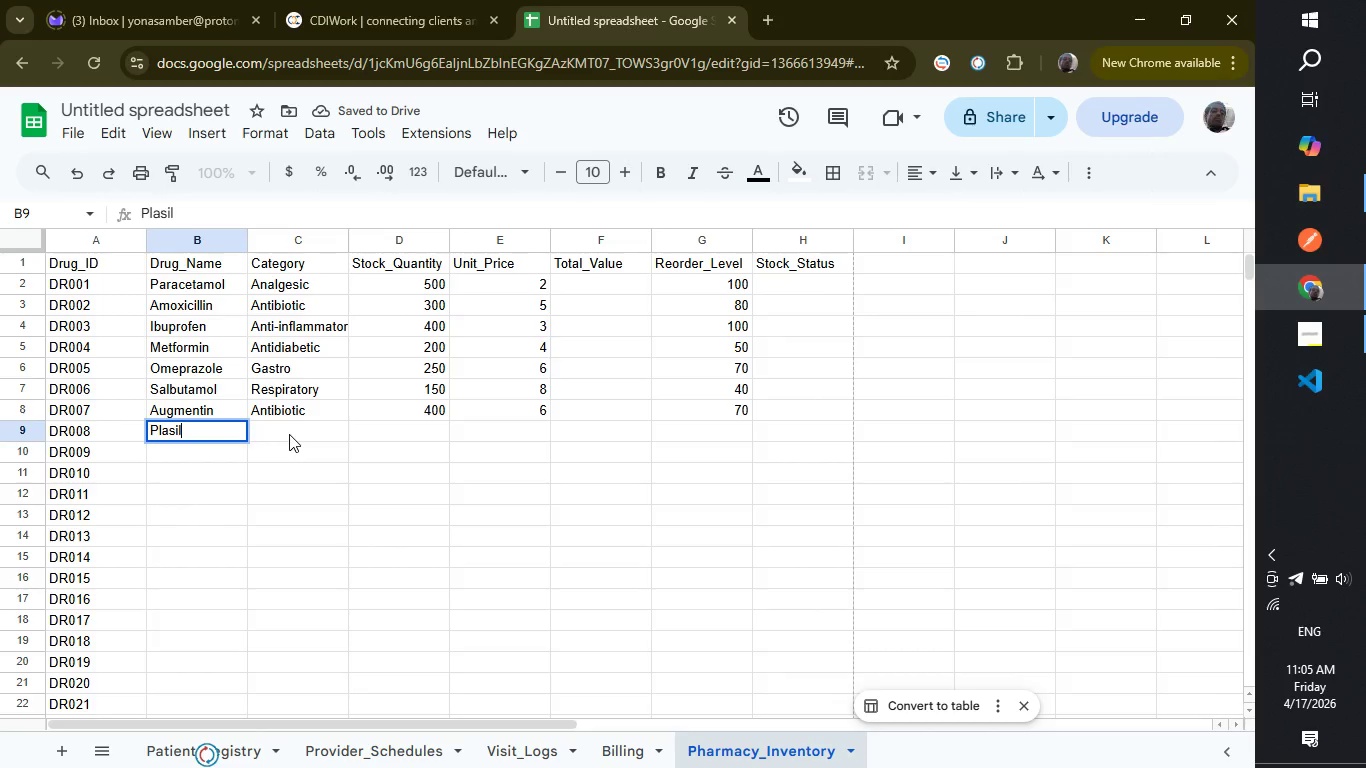 
left_click([289, 434])
 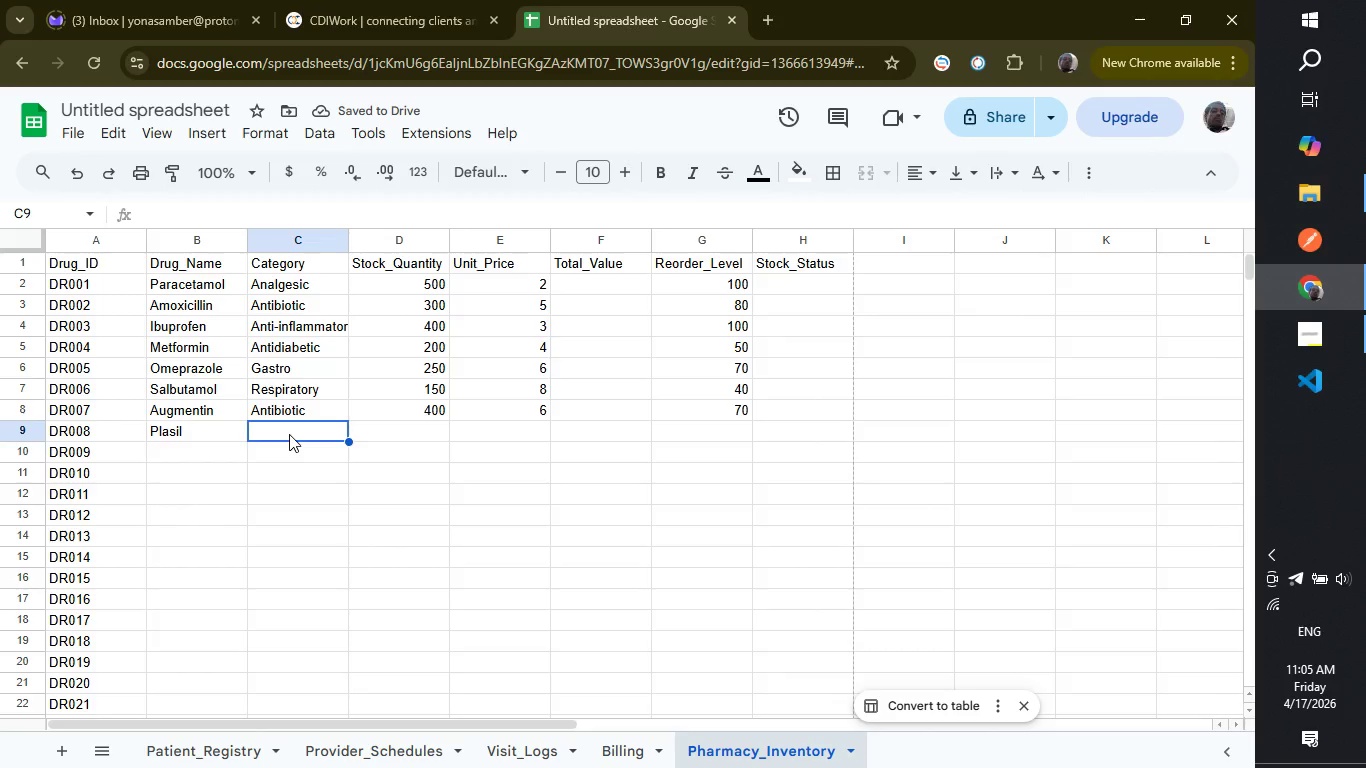 
type(Antiemetic)
 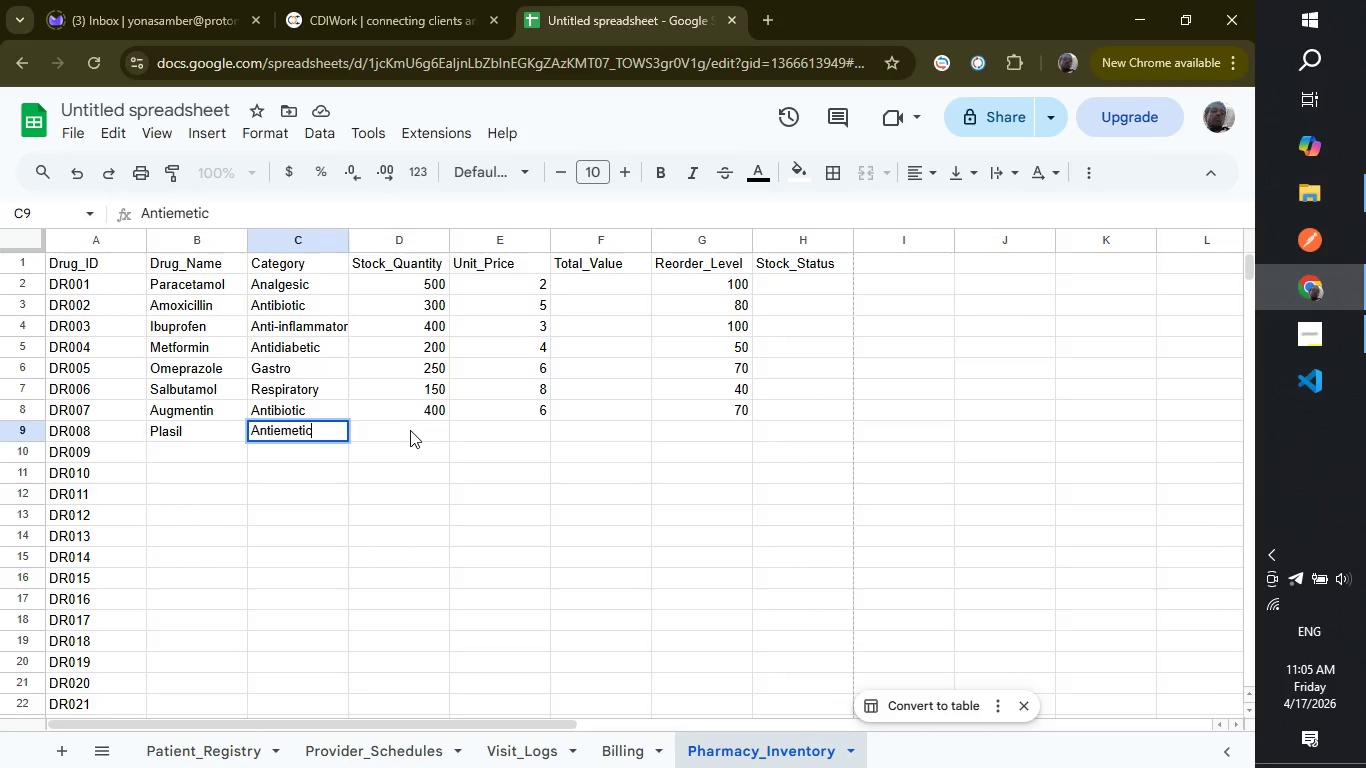 
left_click([410, 430])
 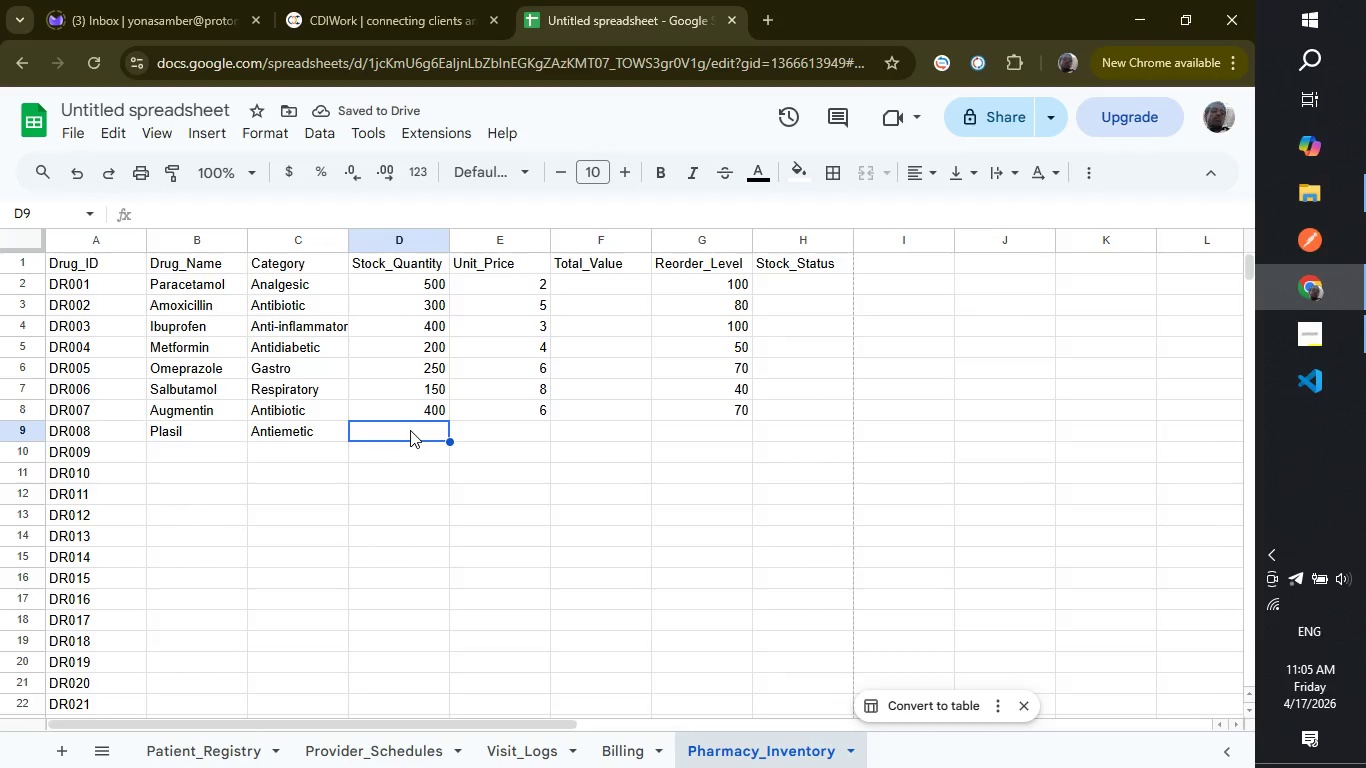 
type(100)
 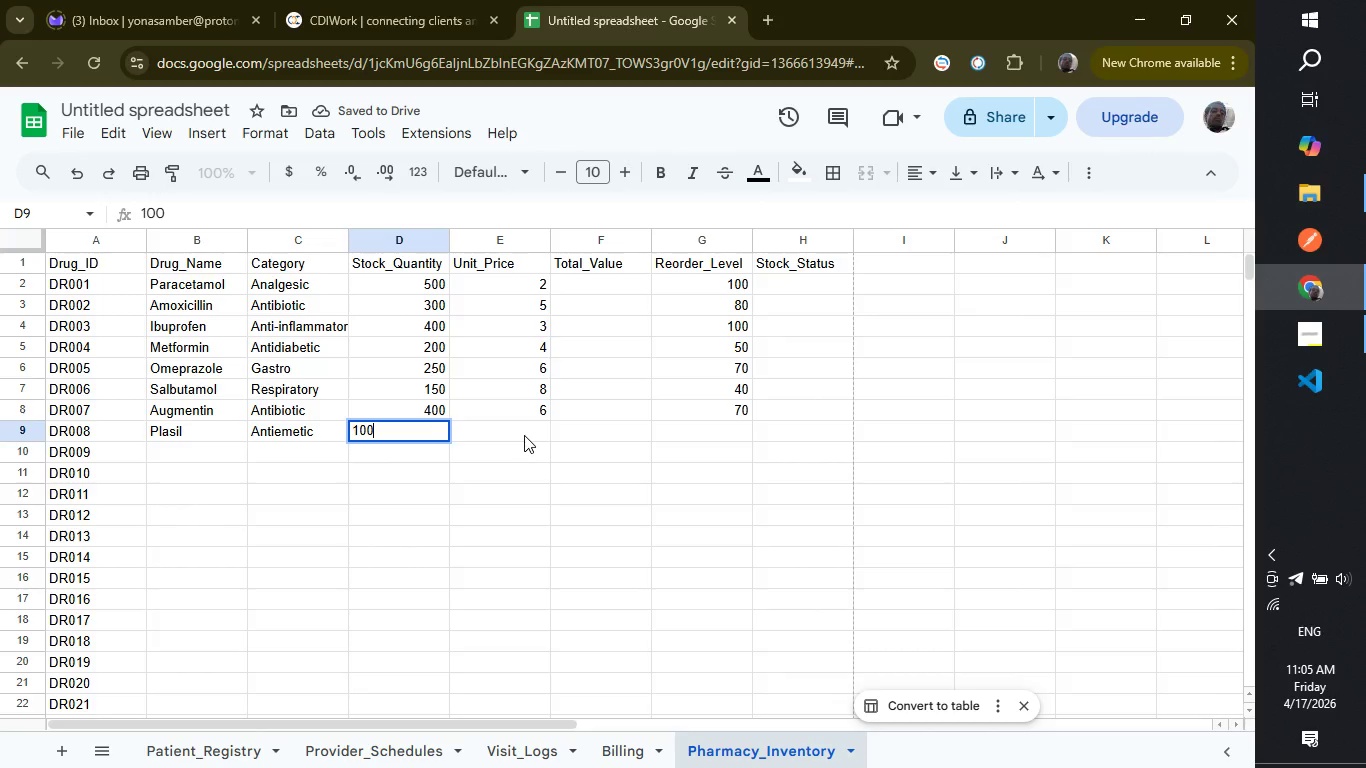 
left_click([524, 435])
 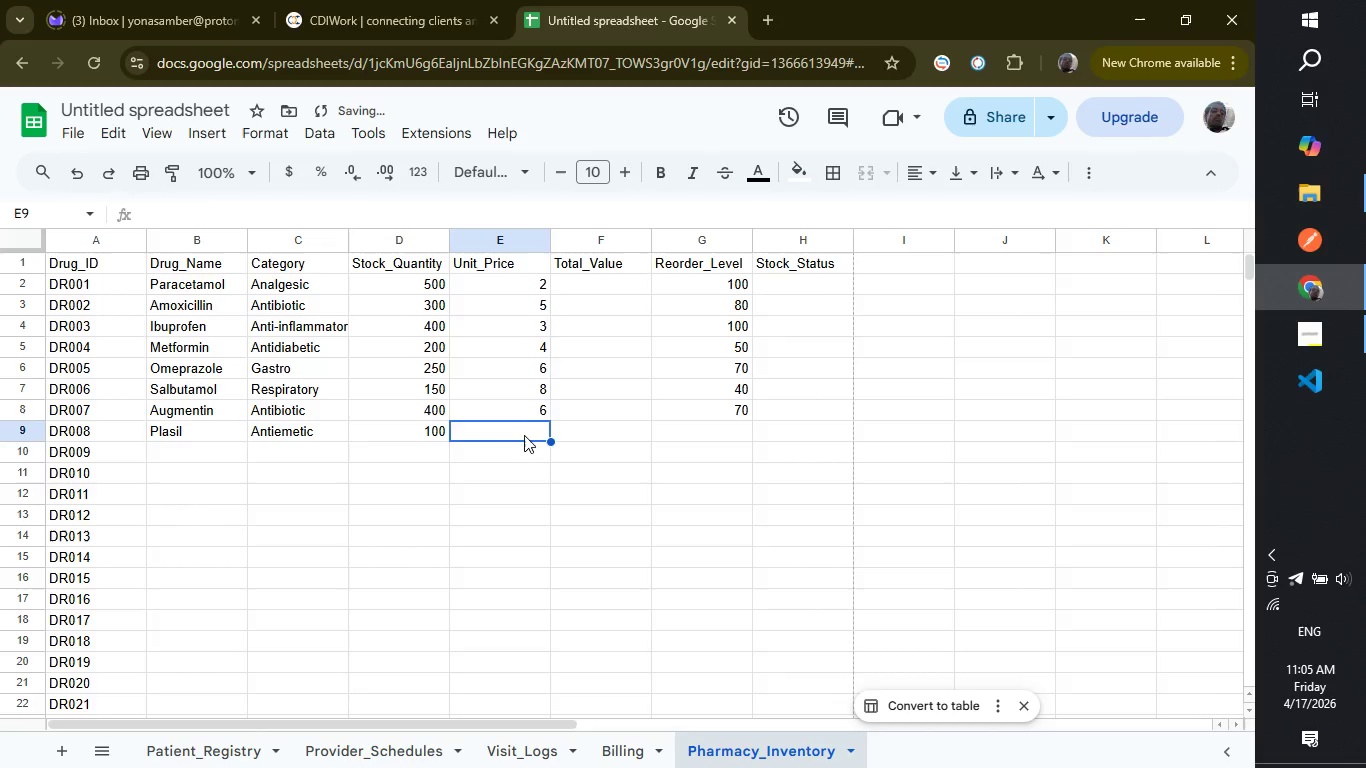 
key(5)
 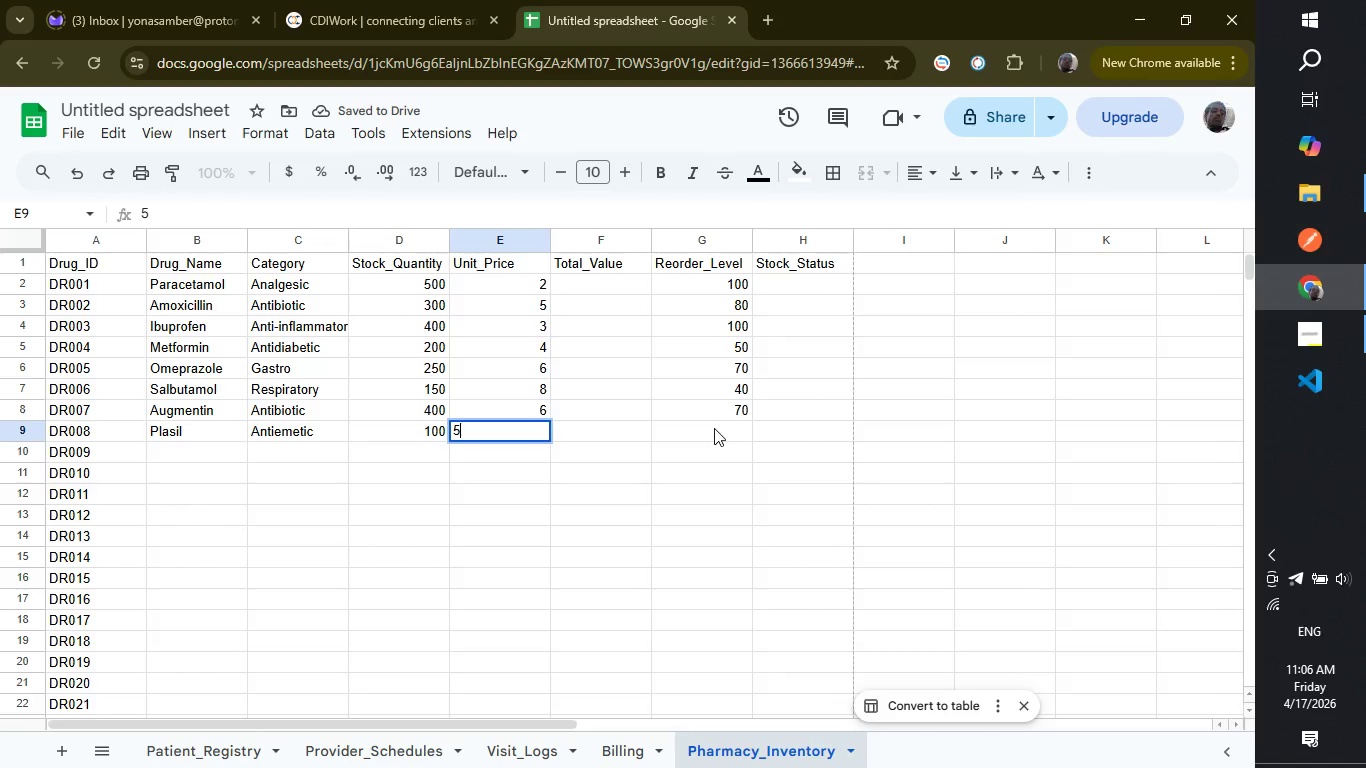 
left_click([714, 428])
 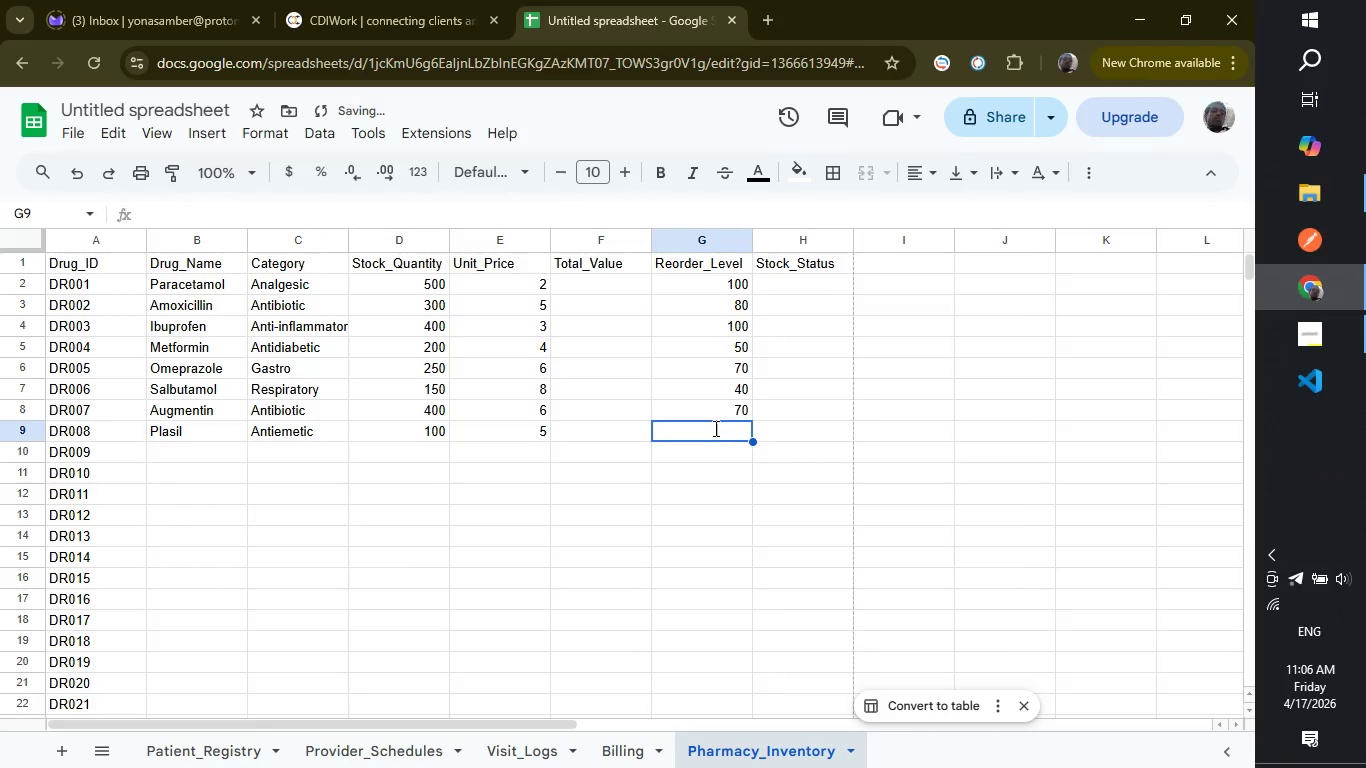 
type(30)
 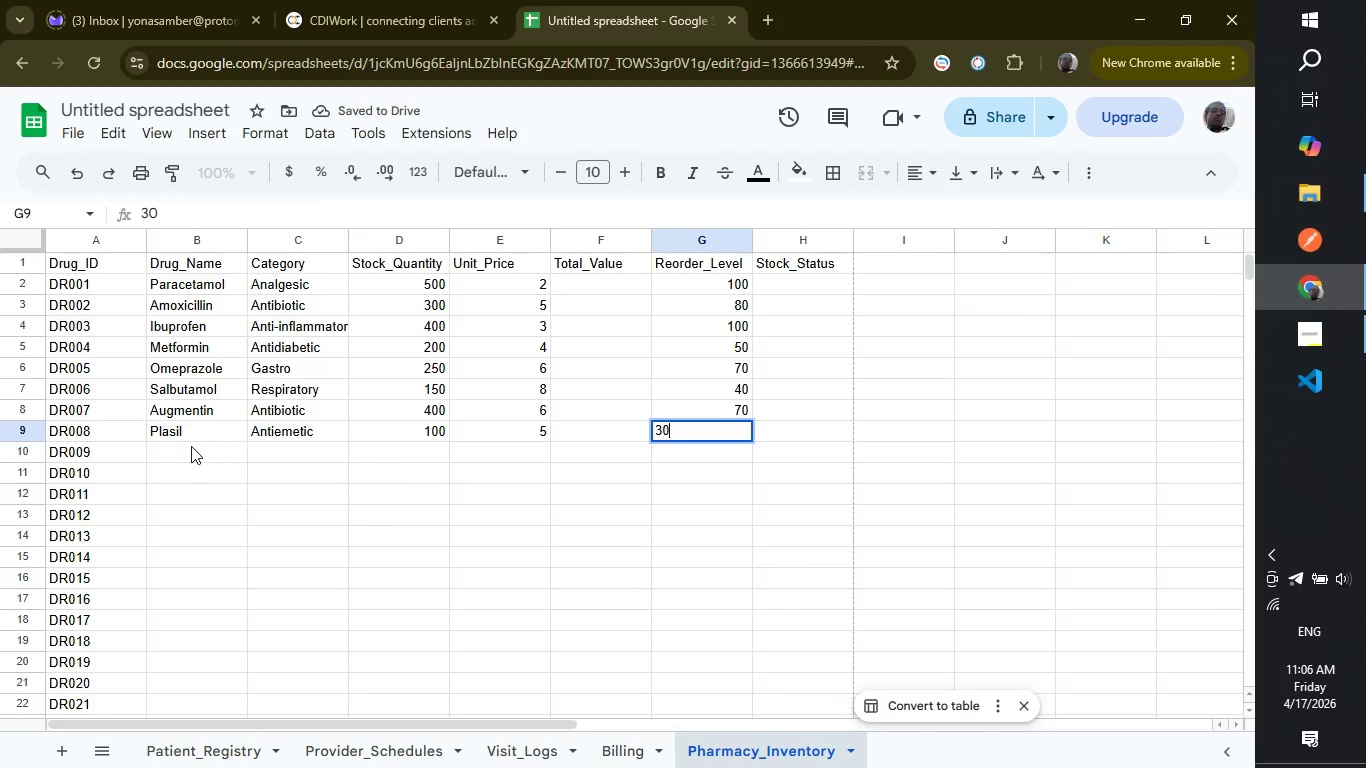 
left_click([191, 446])
 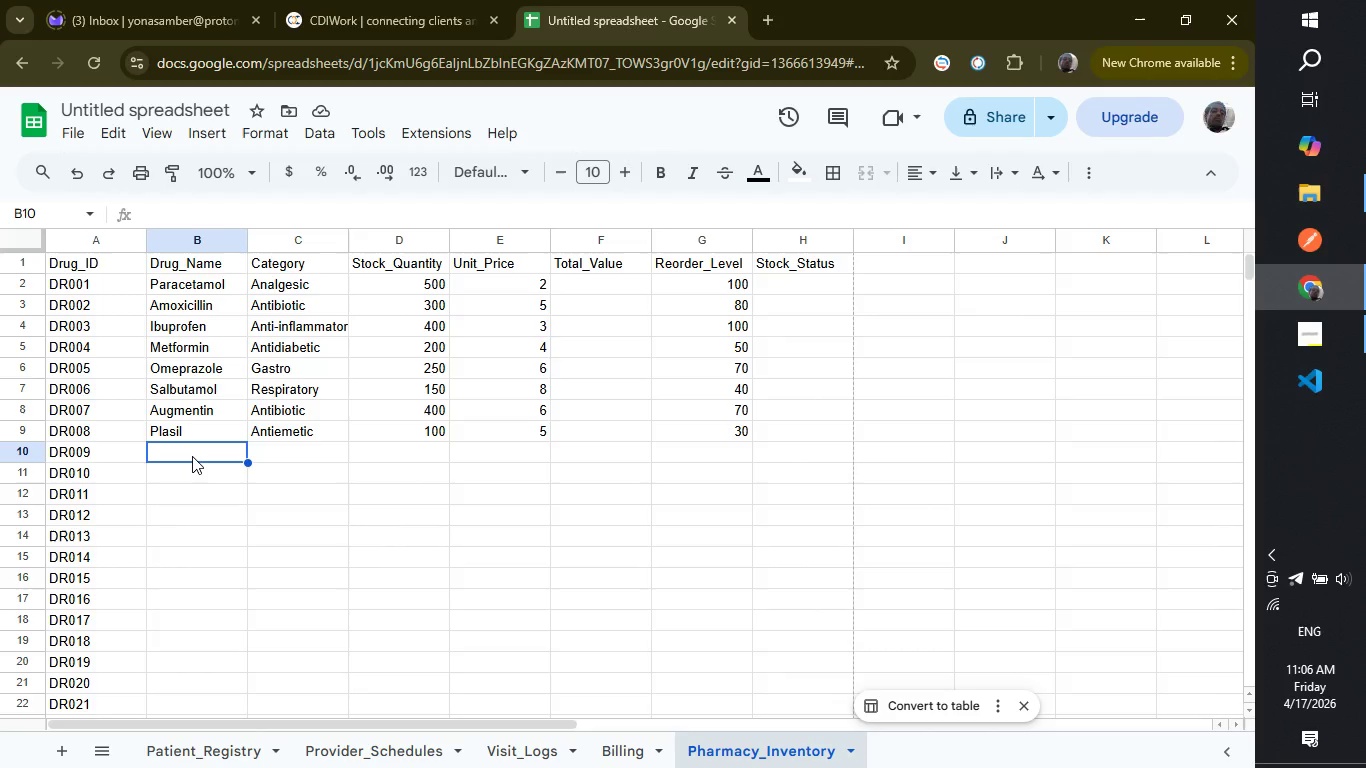 
wait(26.86)
 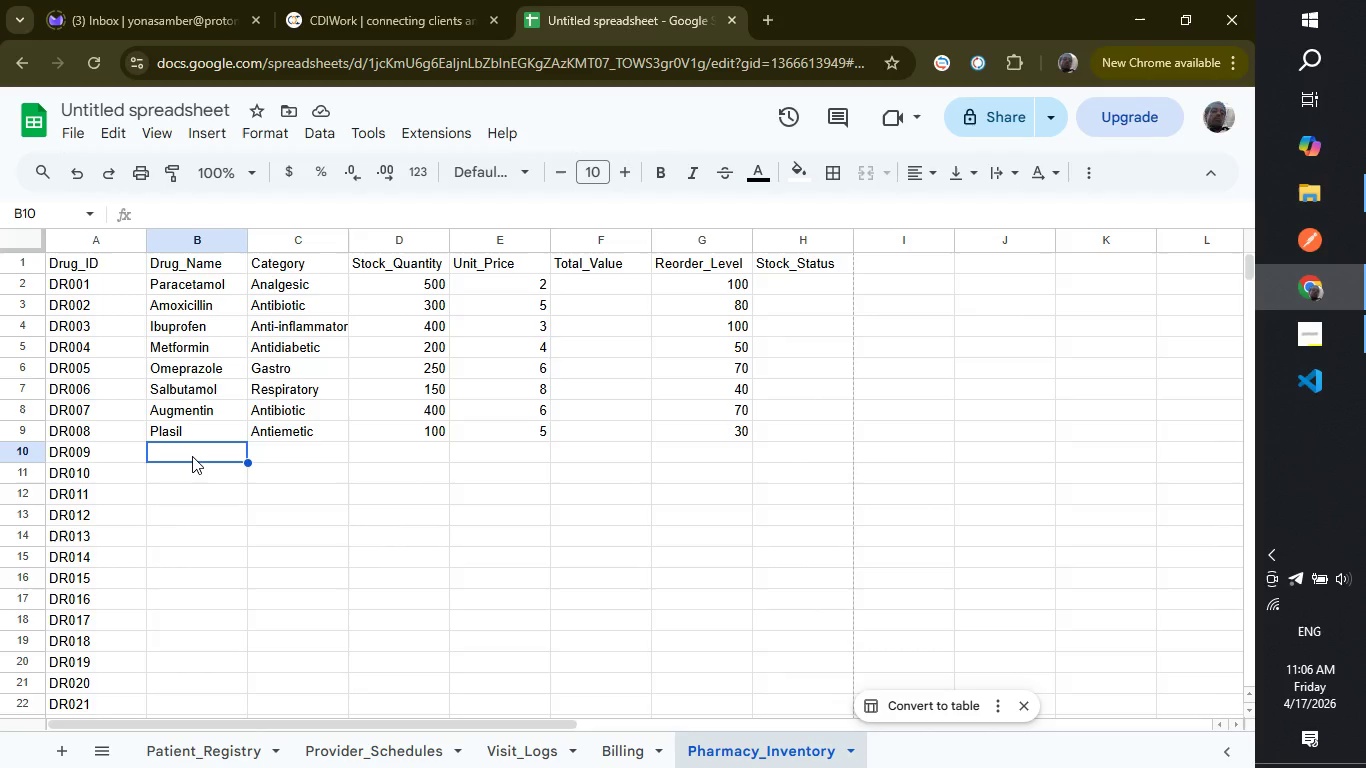 
left_click([179, 447])
 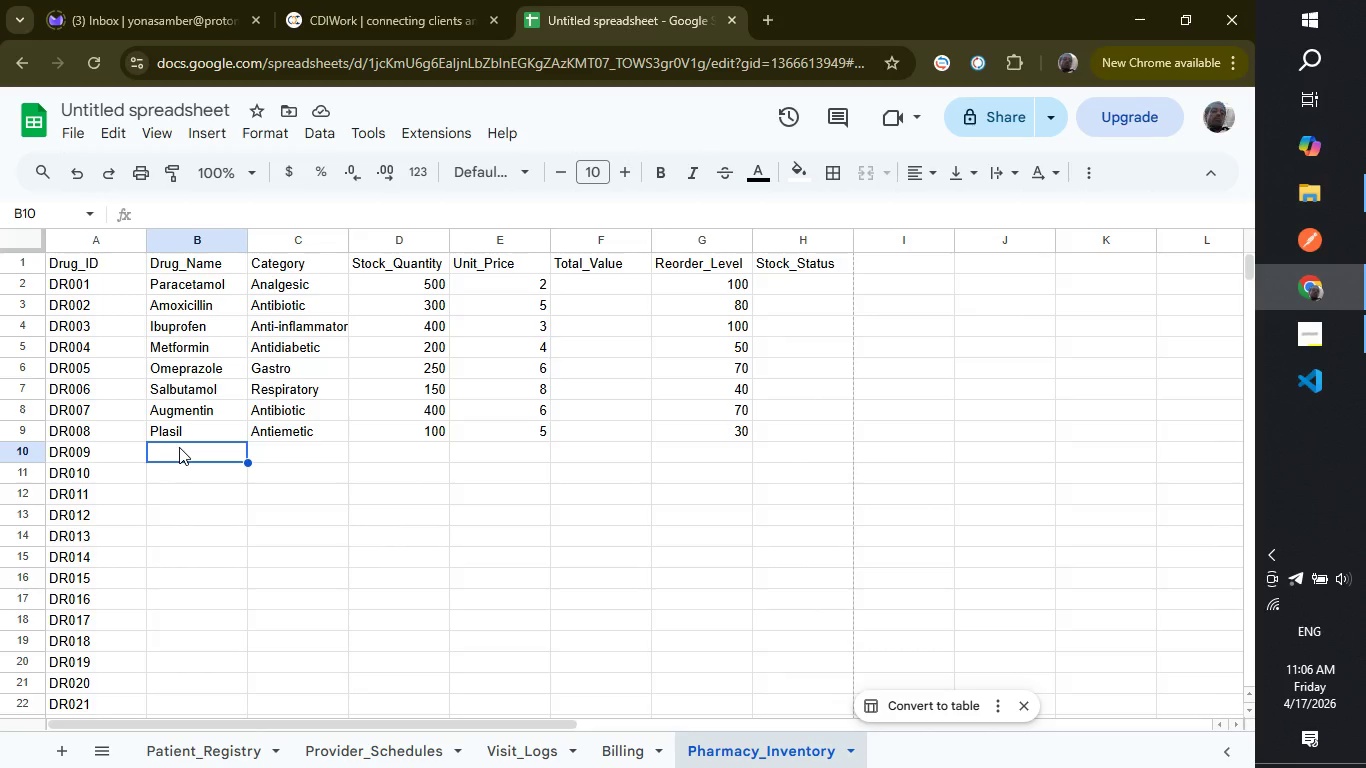 
type(Guaifene)
key(Backspace)
type(sin)
 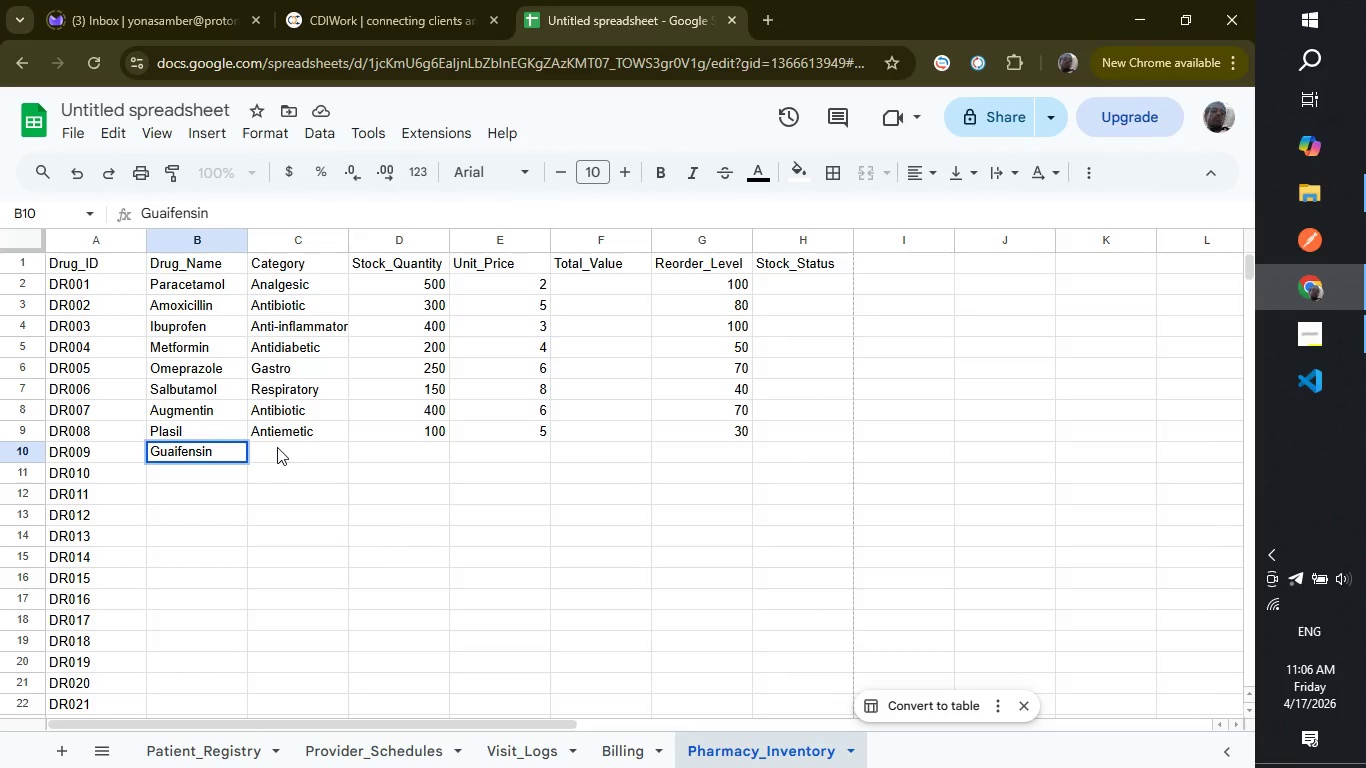 
left_click([277, 447])
 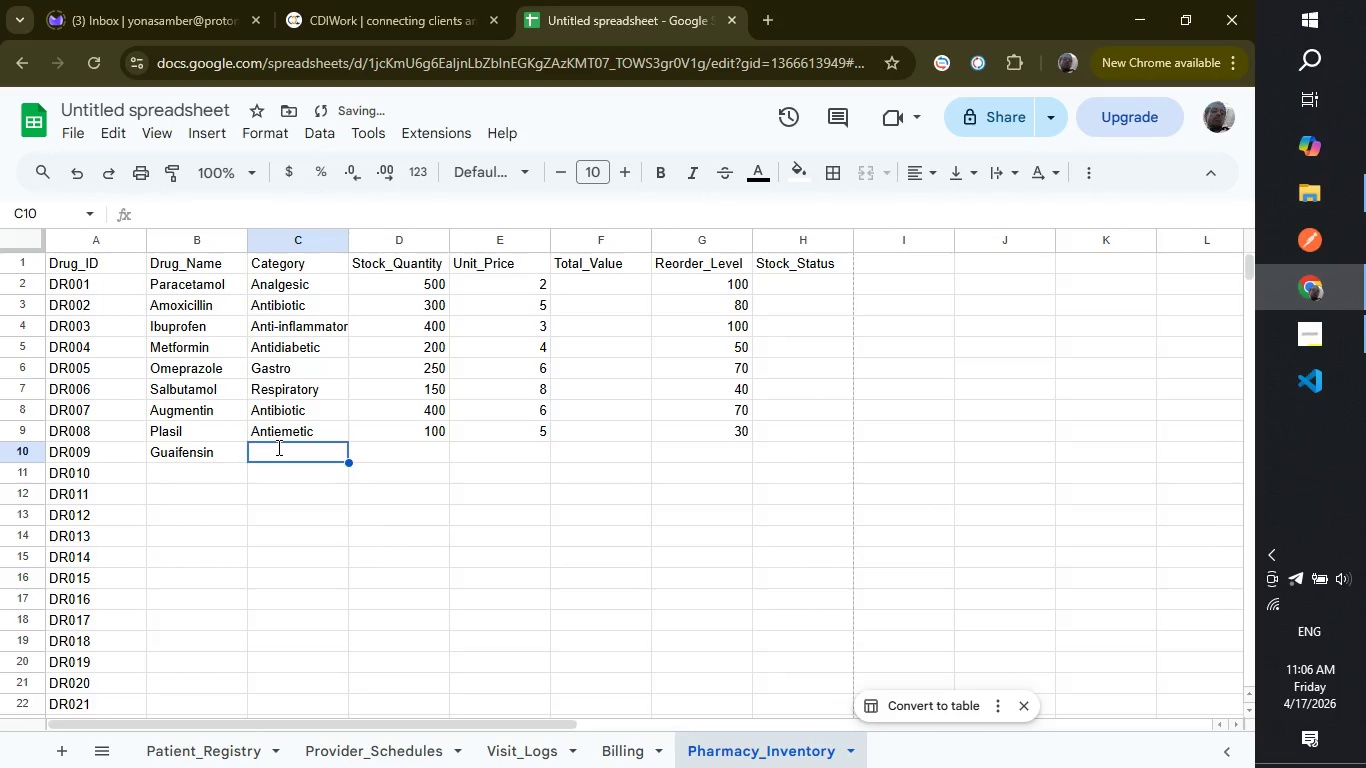 
type(Mucolytic)
 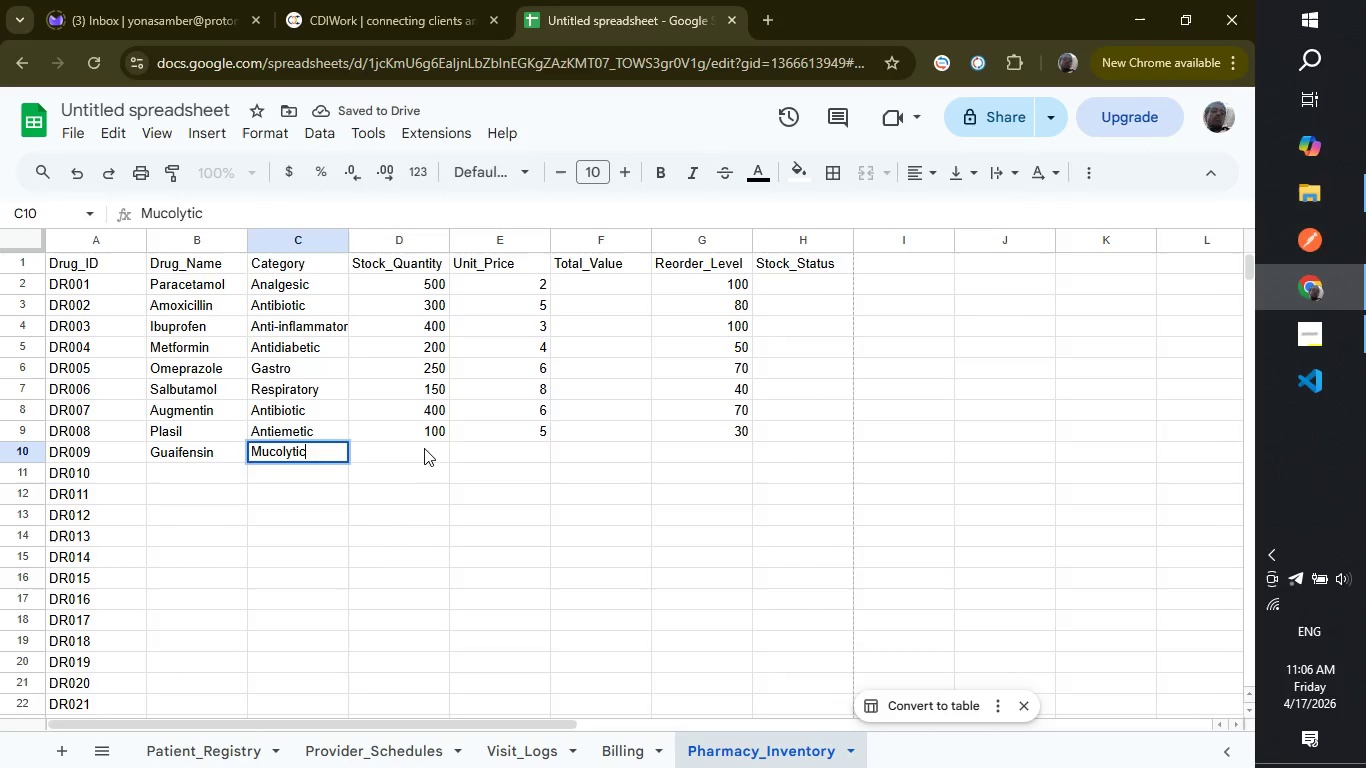 
left_click([424, 448])
 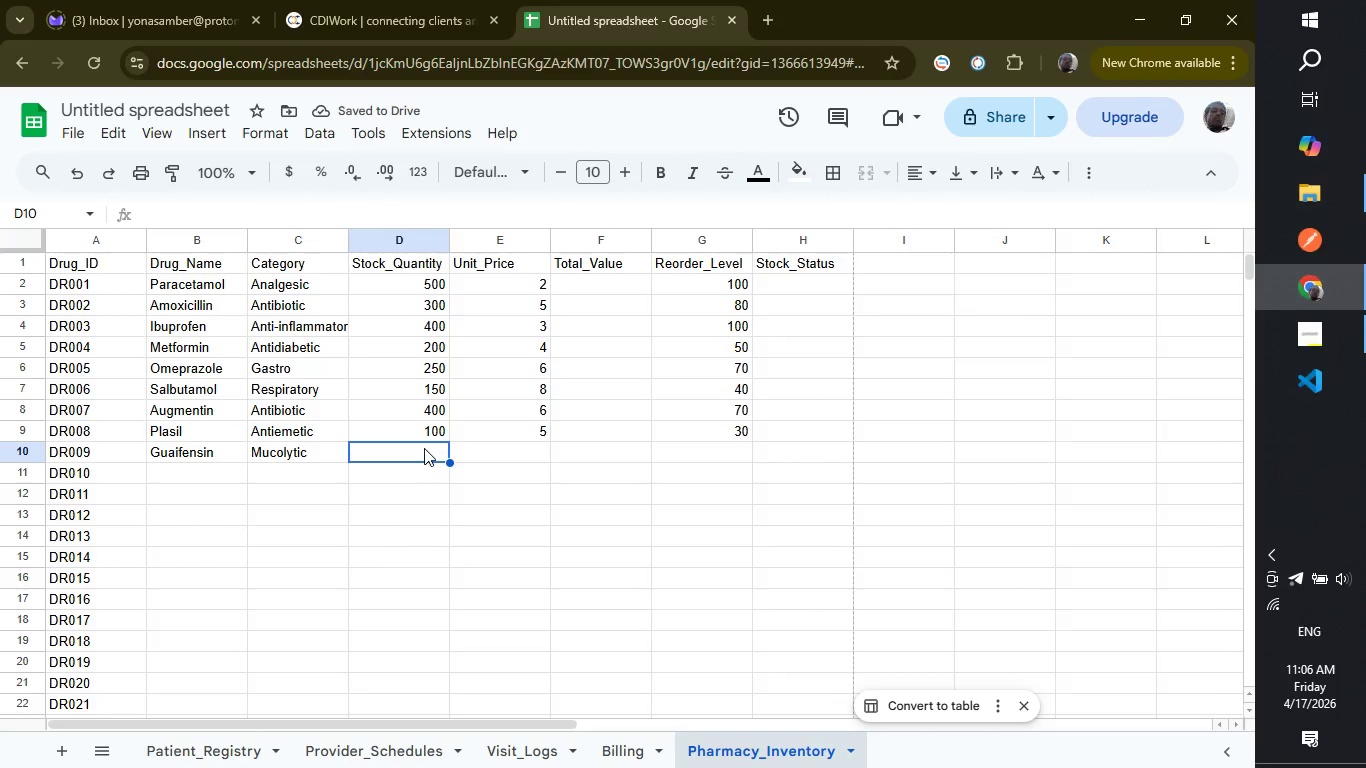 
wait(5.5)
 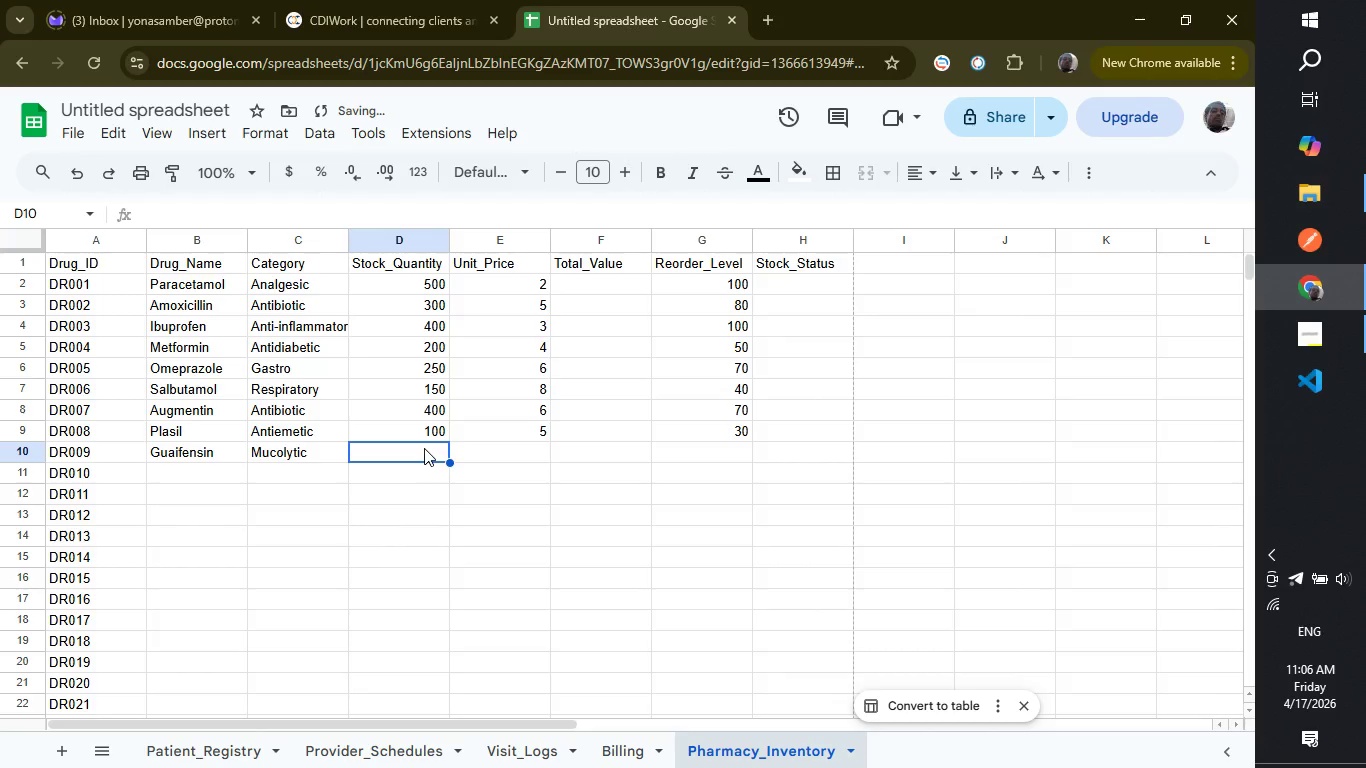 
type(50)
 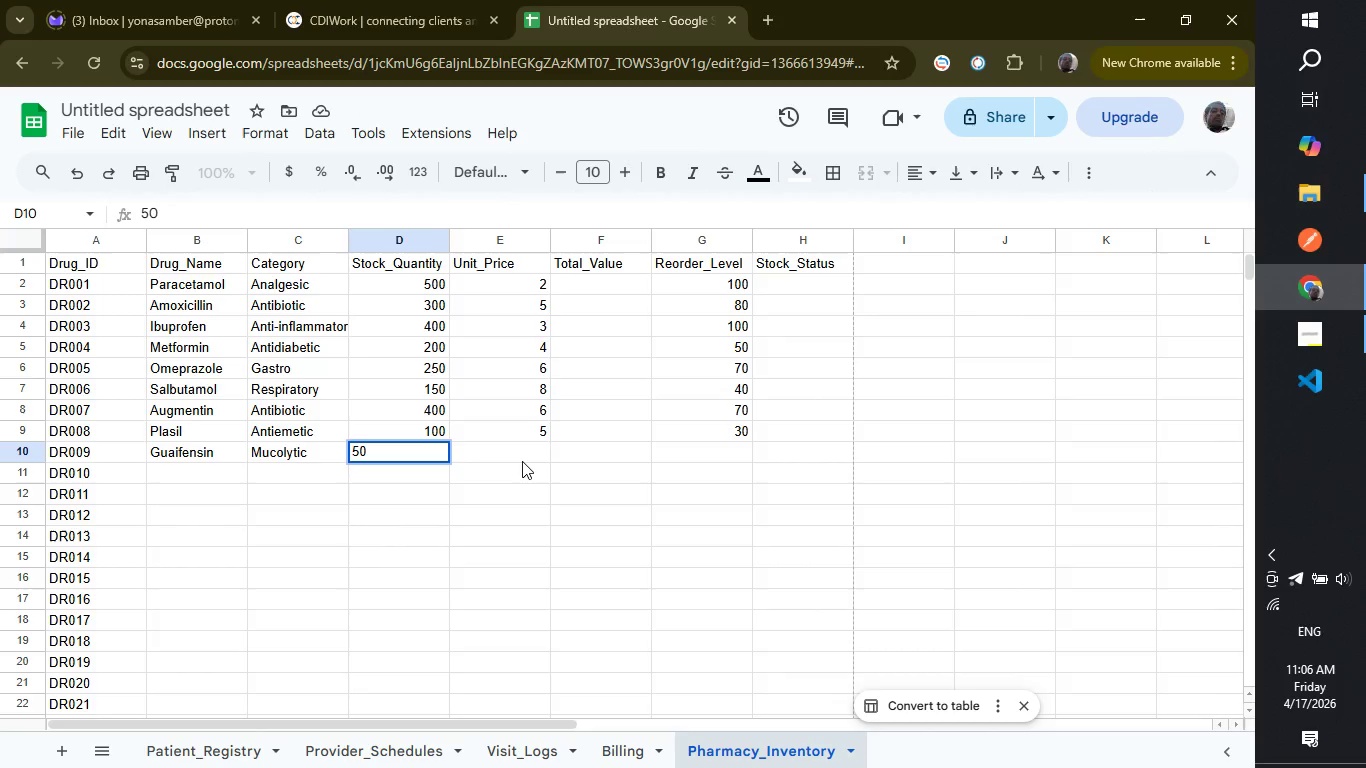 
left_click([522, 461])
 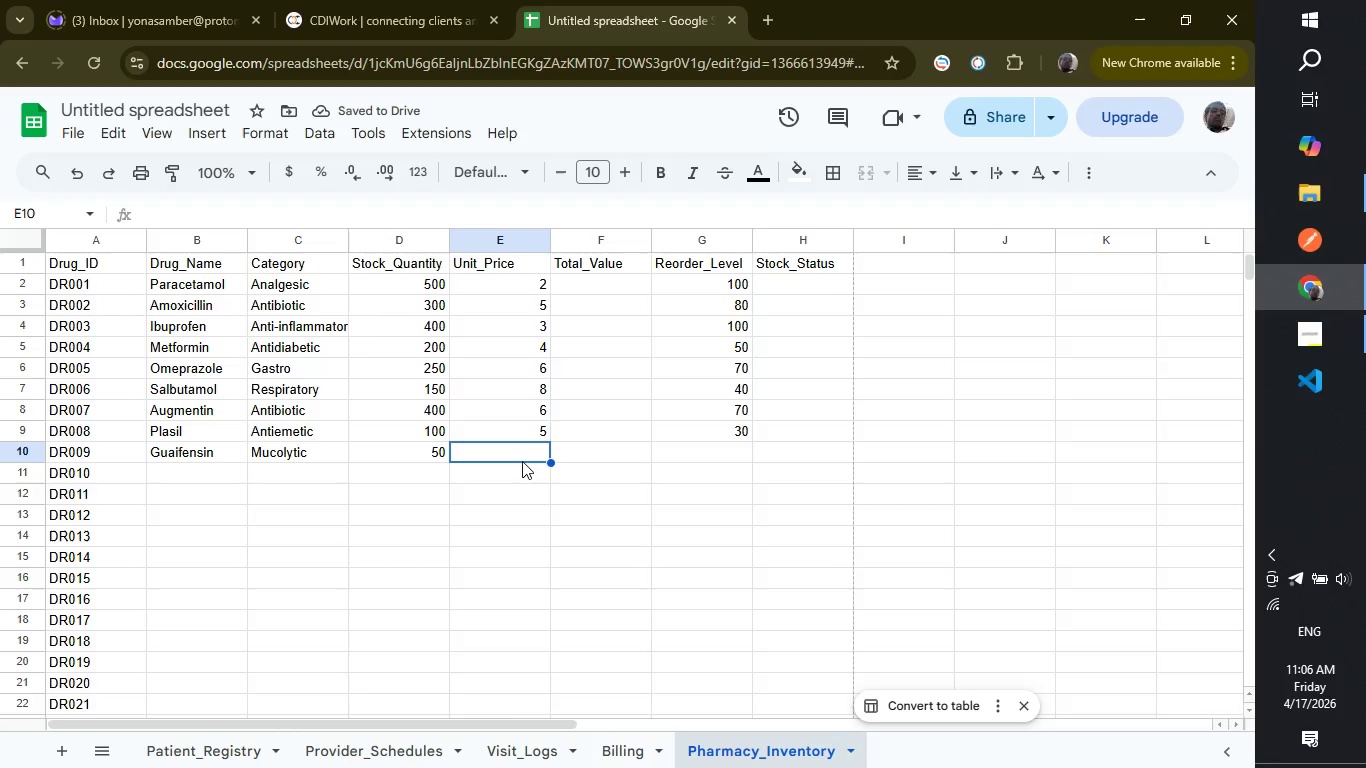 
type(20)
 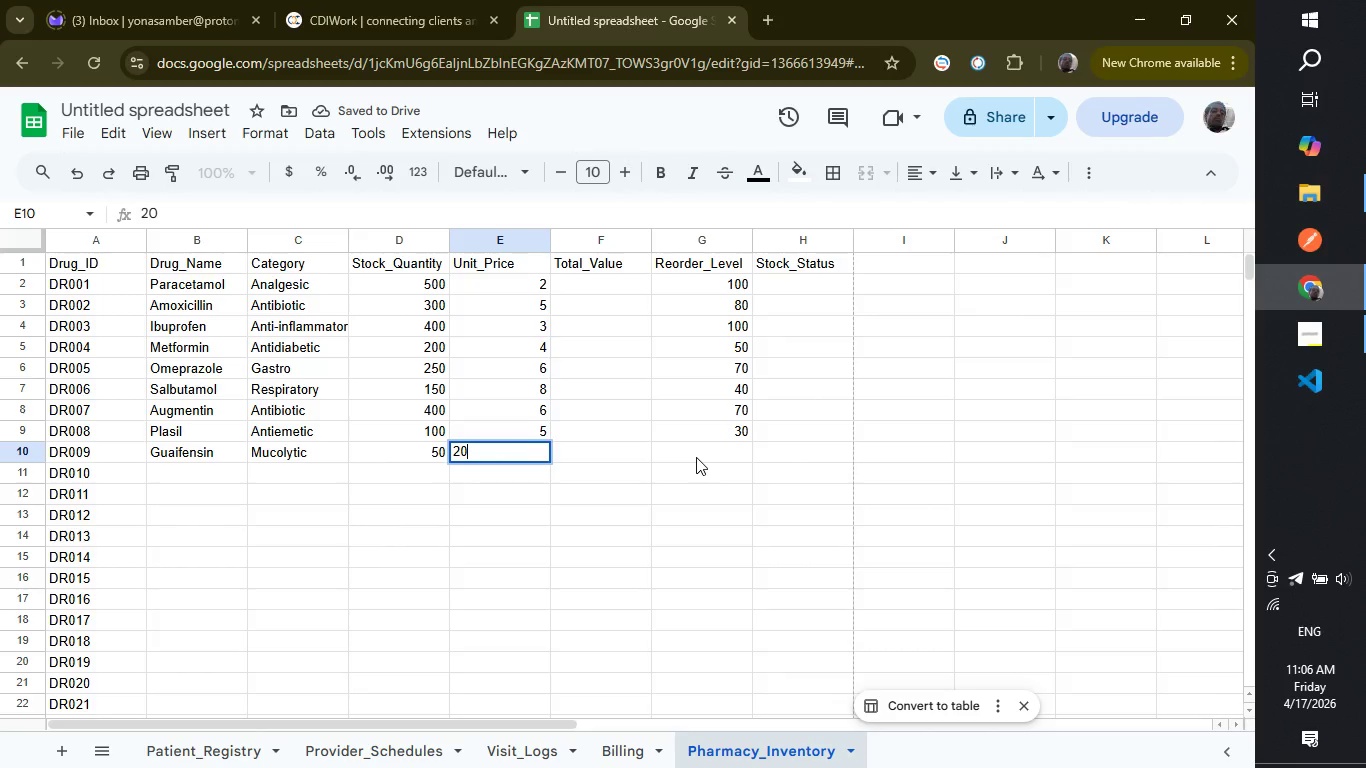 
left_click([696, 457])
 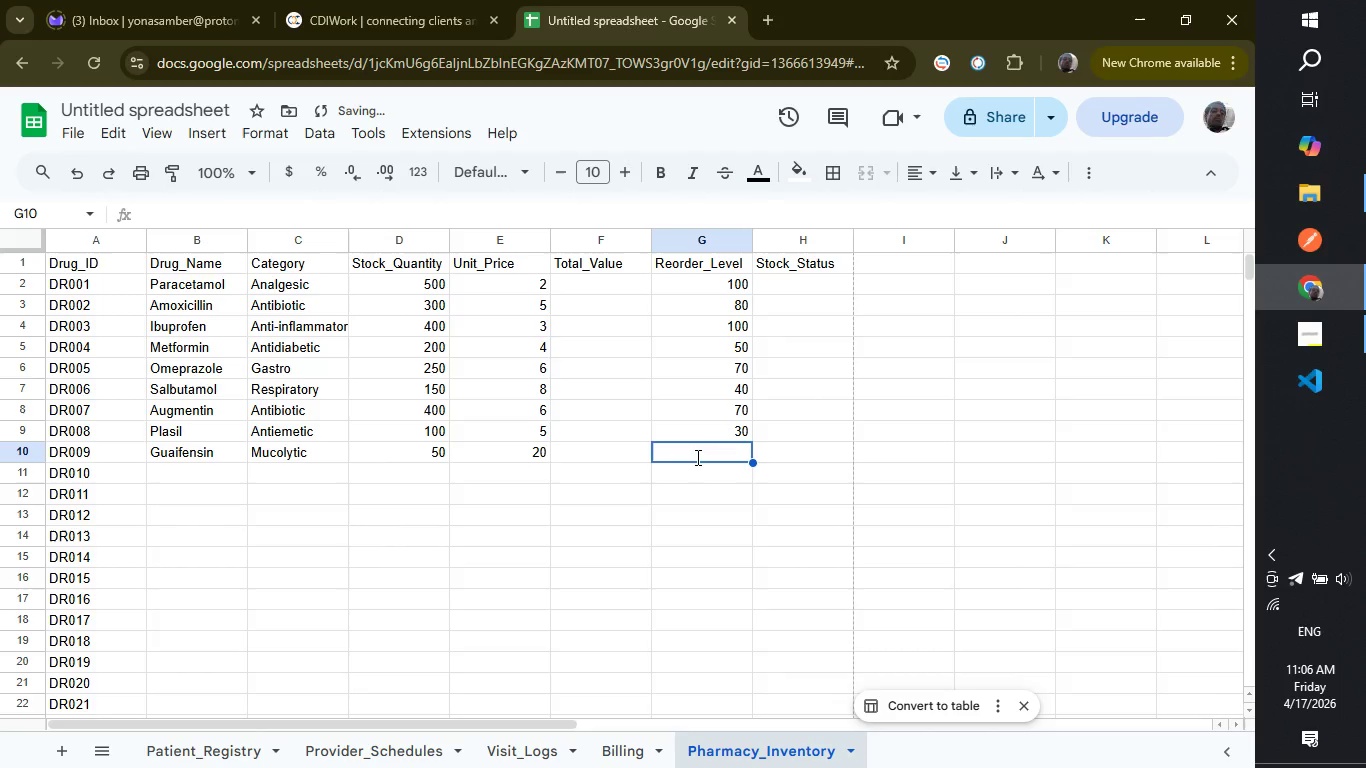 
type(20)
 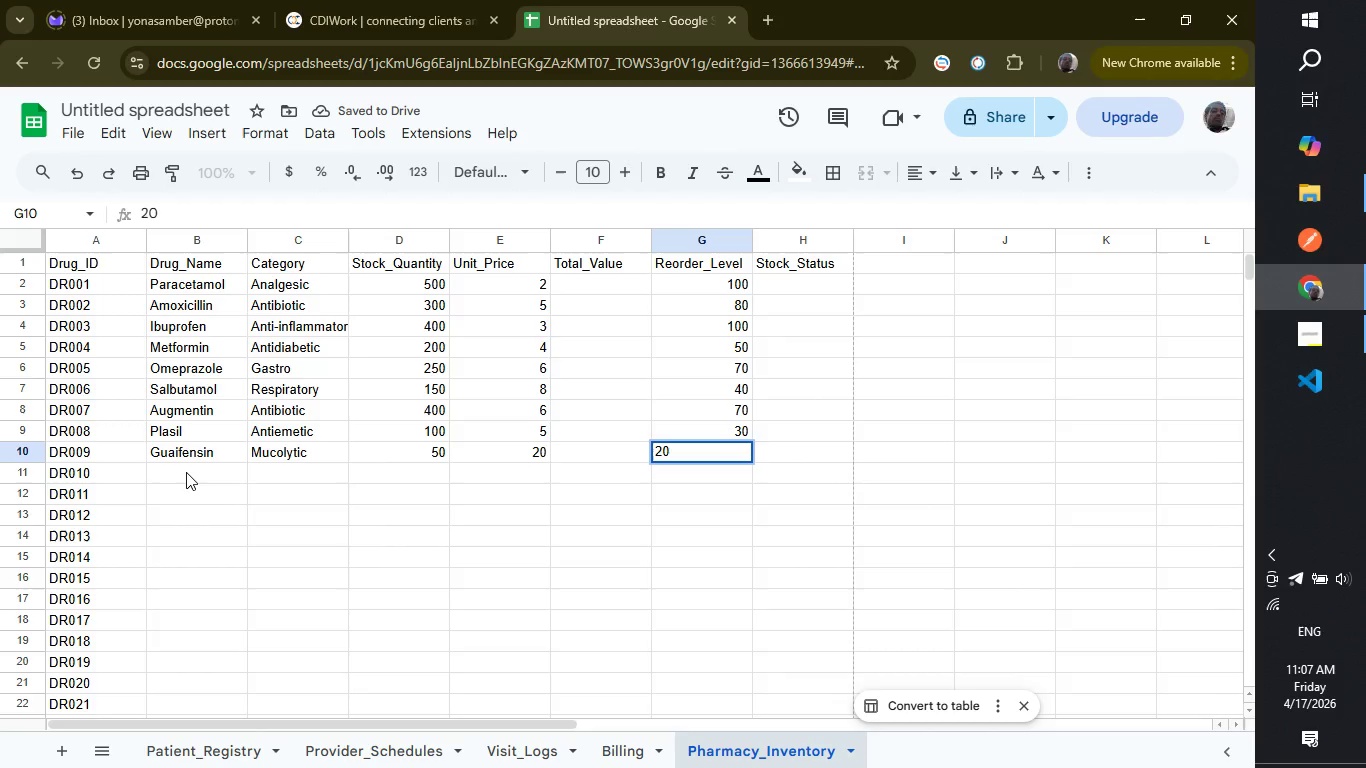 
left_click([186, 472])
 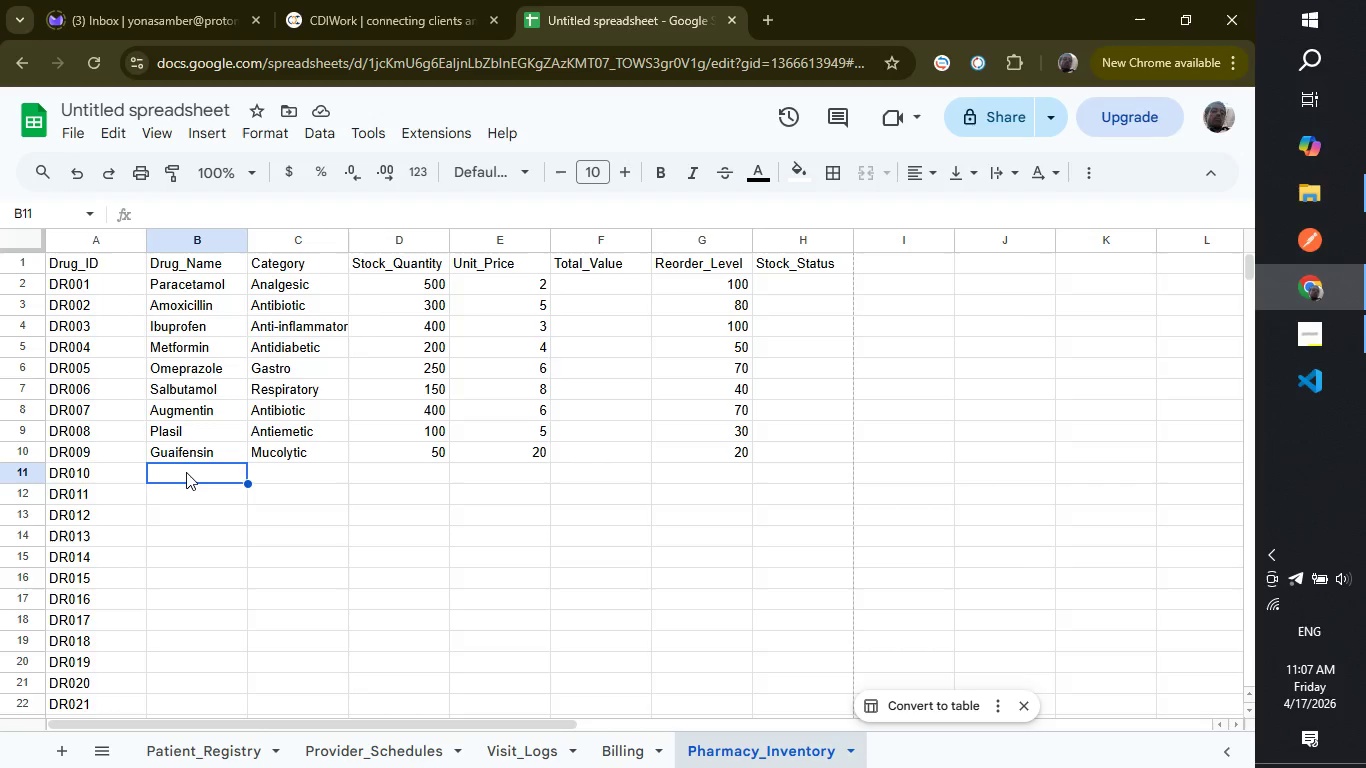 
wait(6.62)
 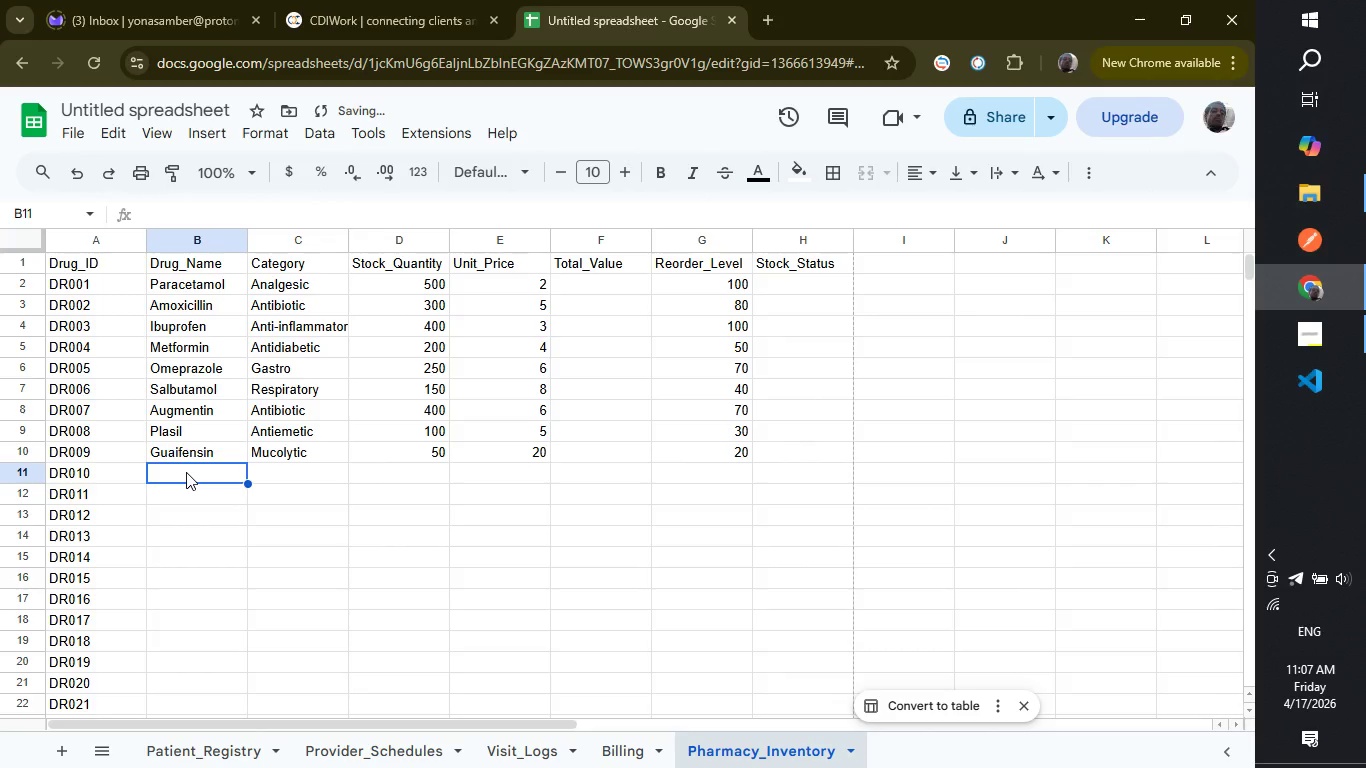 
hold_key(key=ShiftLeft, duration=0.39)
 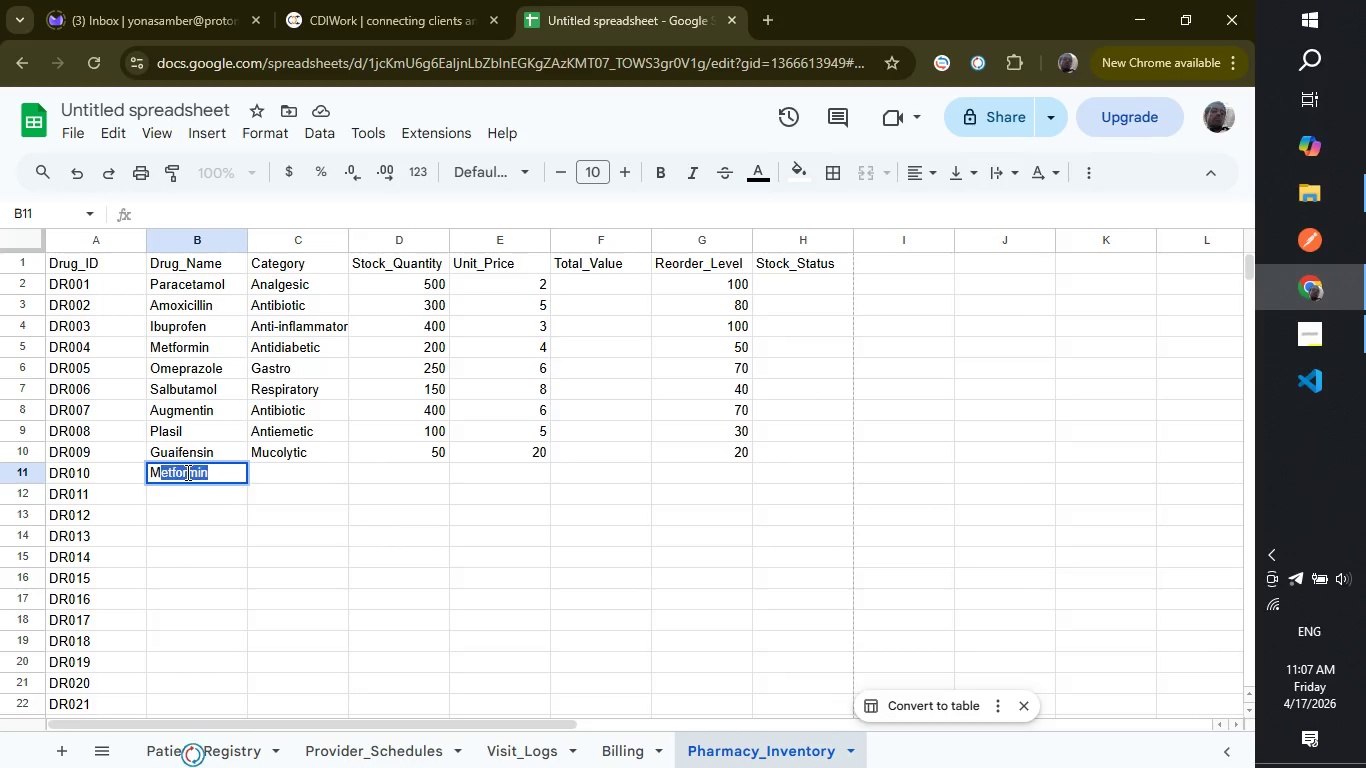 
type(Metronidazole)
 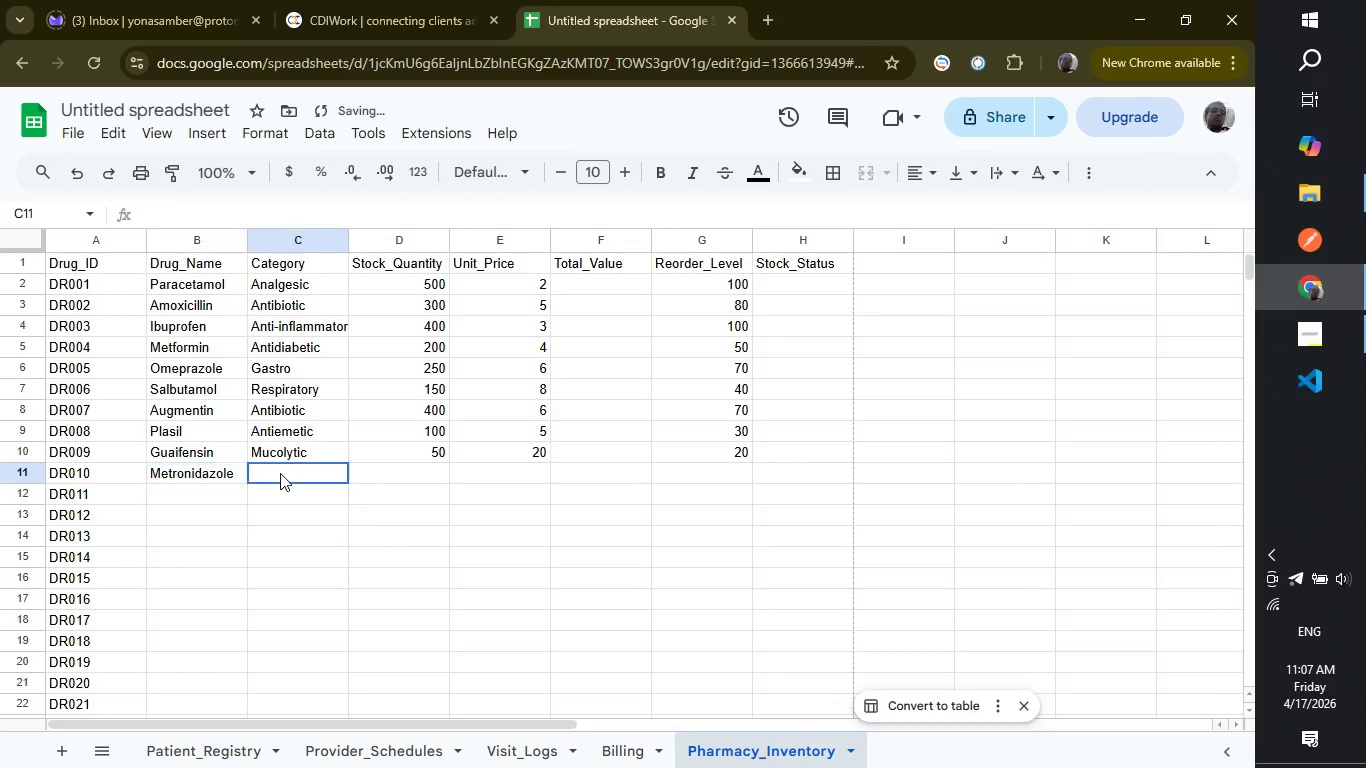 
left_click([280, 473])
 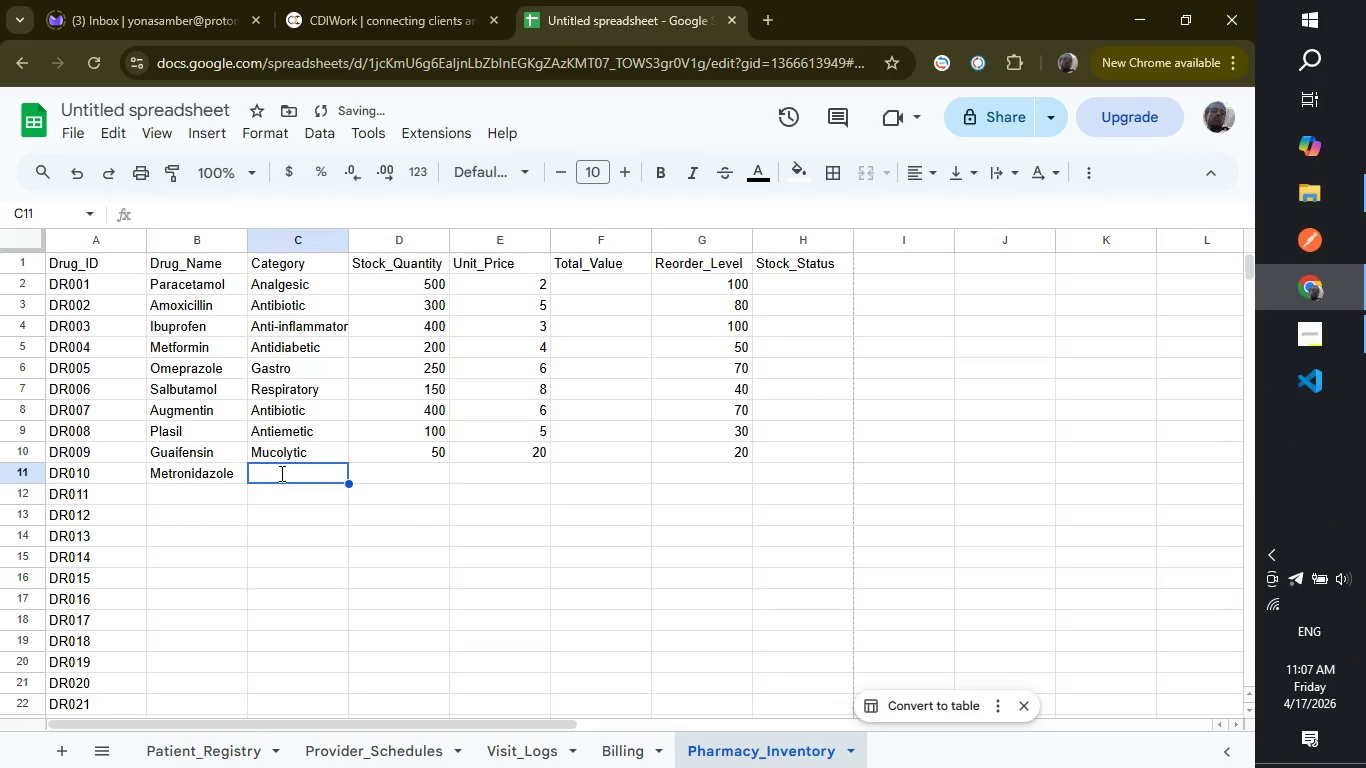 
type(Antib)
 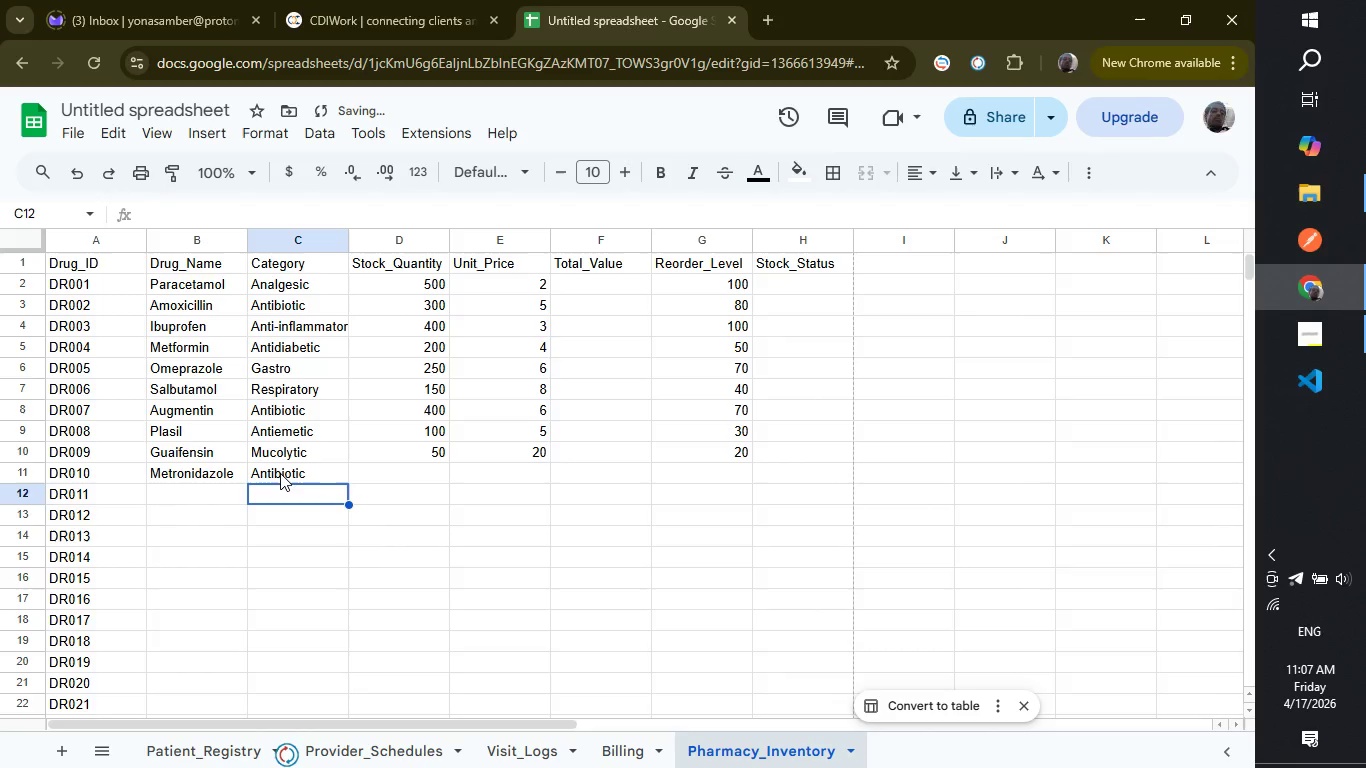 
key(Enter)
 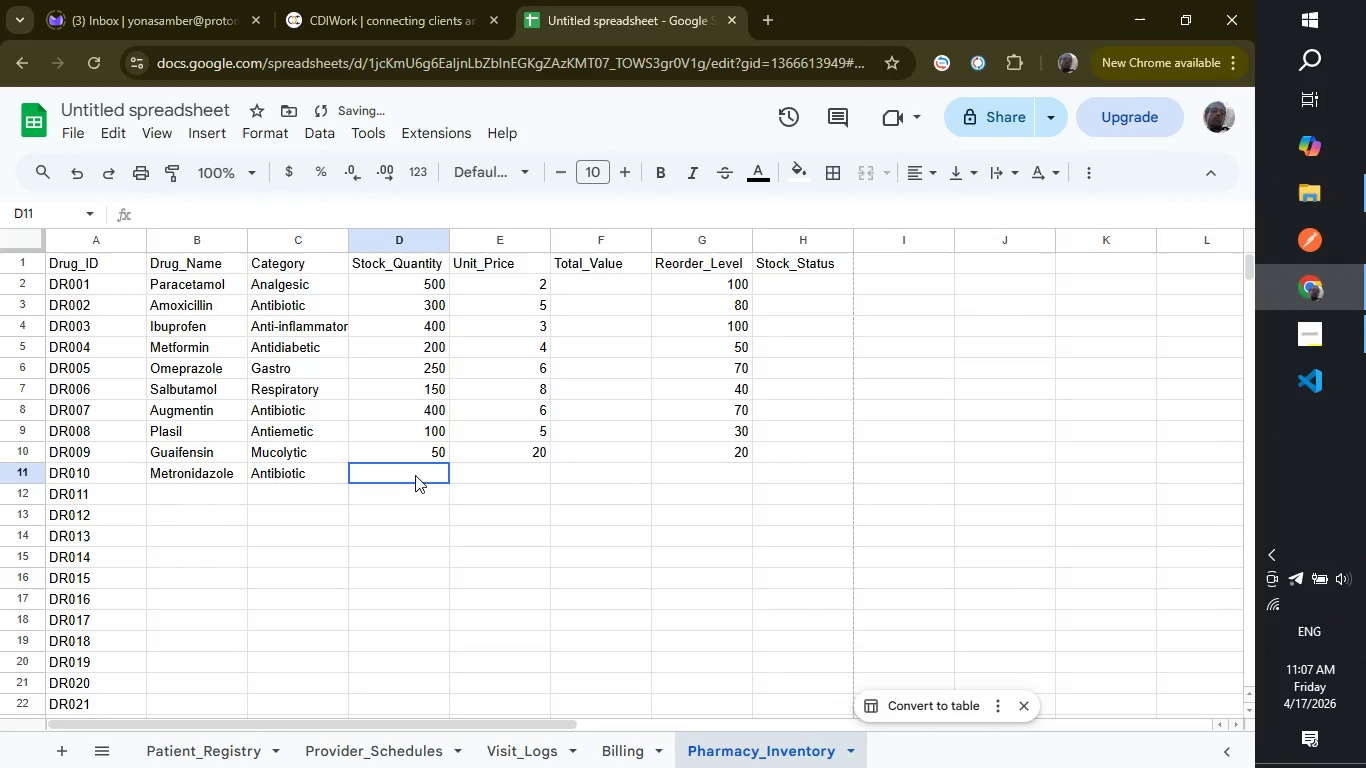 
left_click([415, 475])
 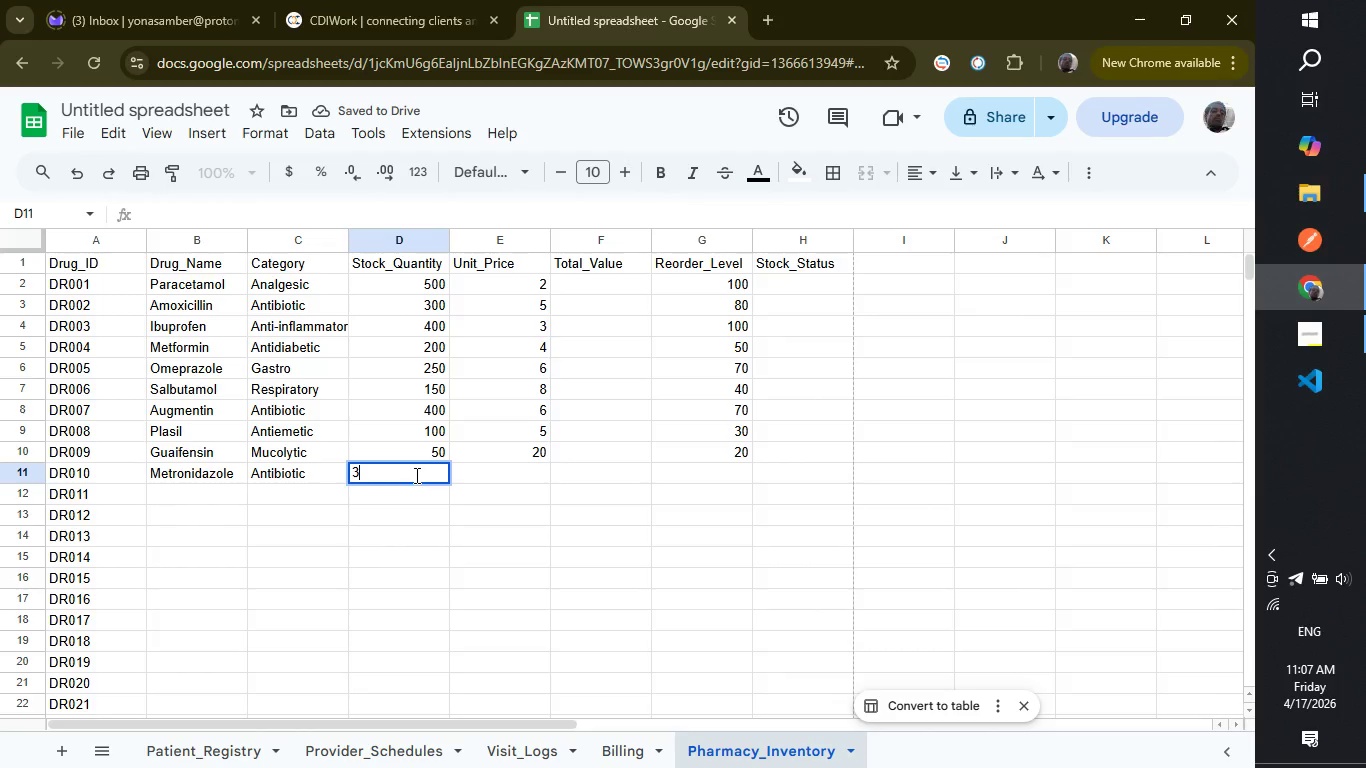 
type(300)
 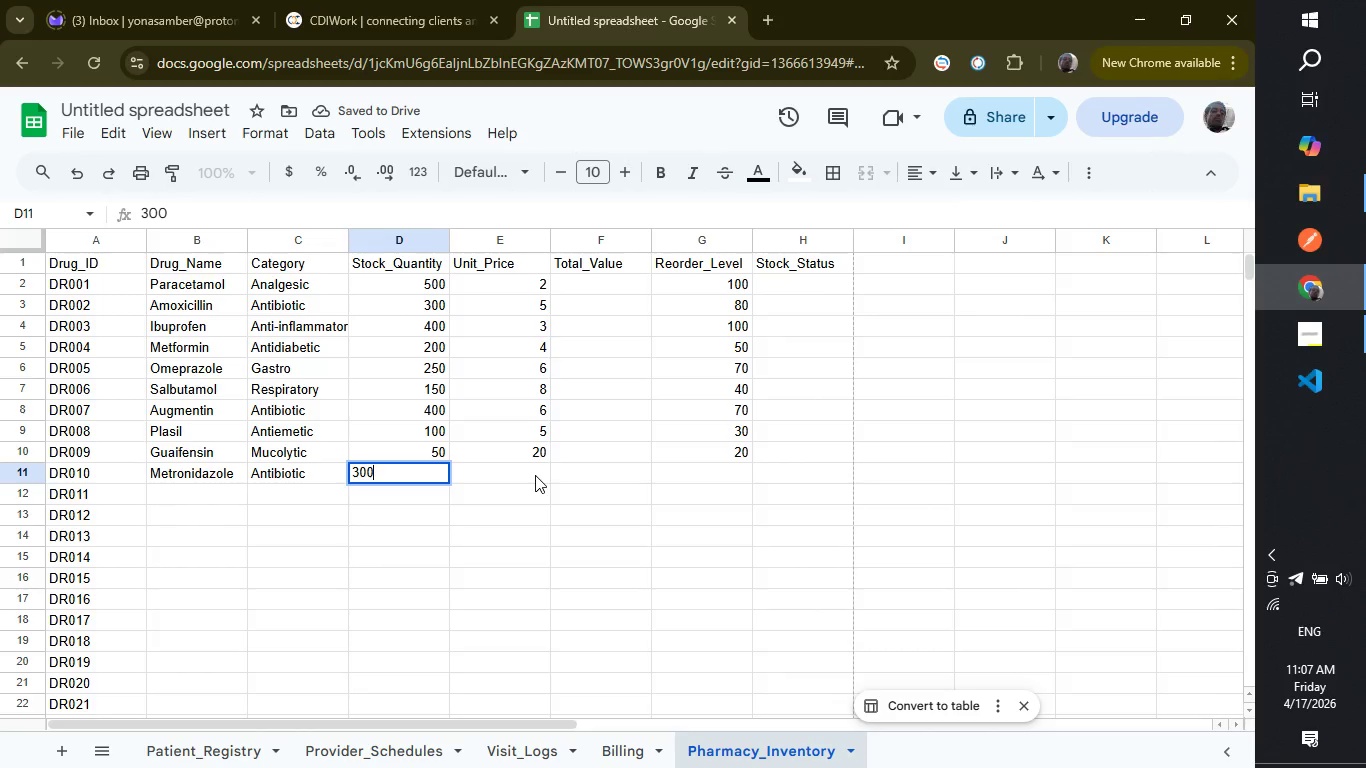 
left_click([535, 475])
 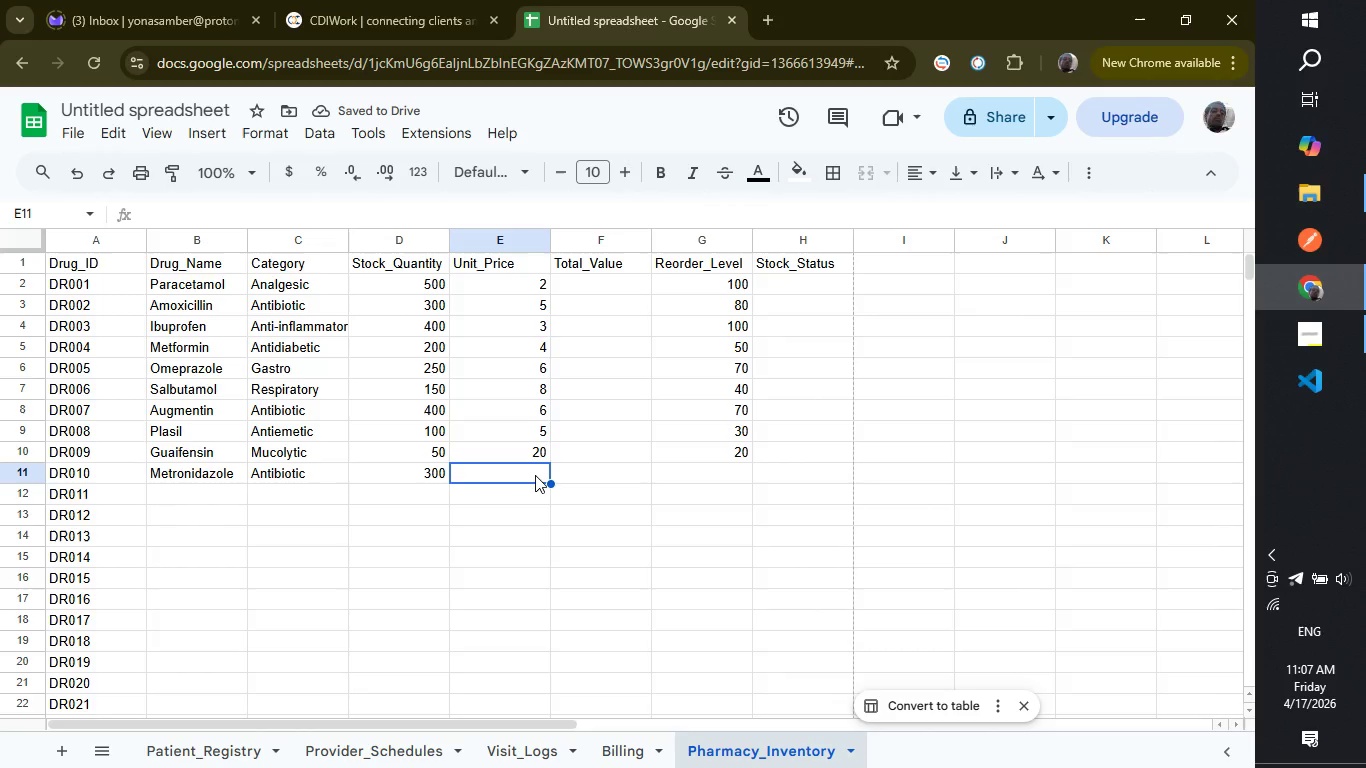 
key(3)
 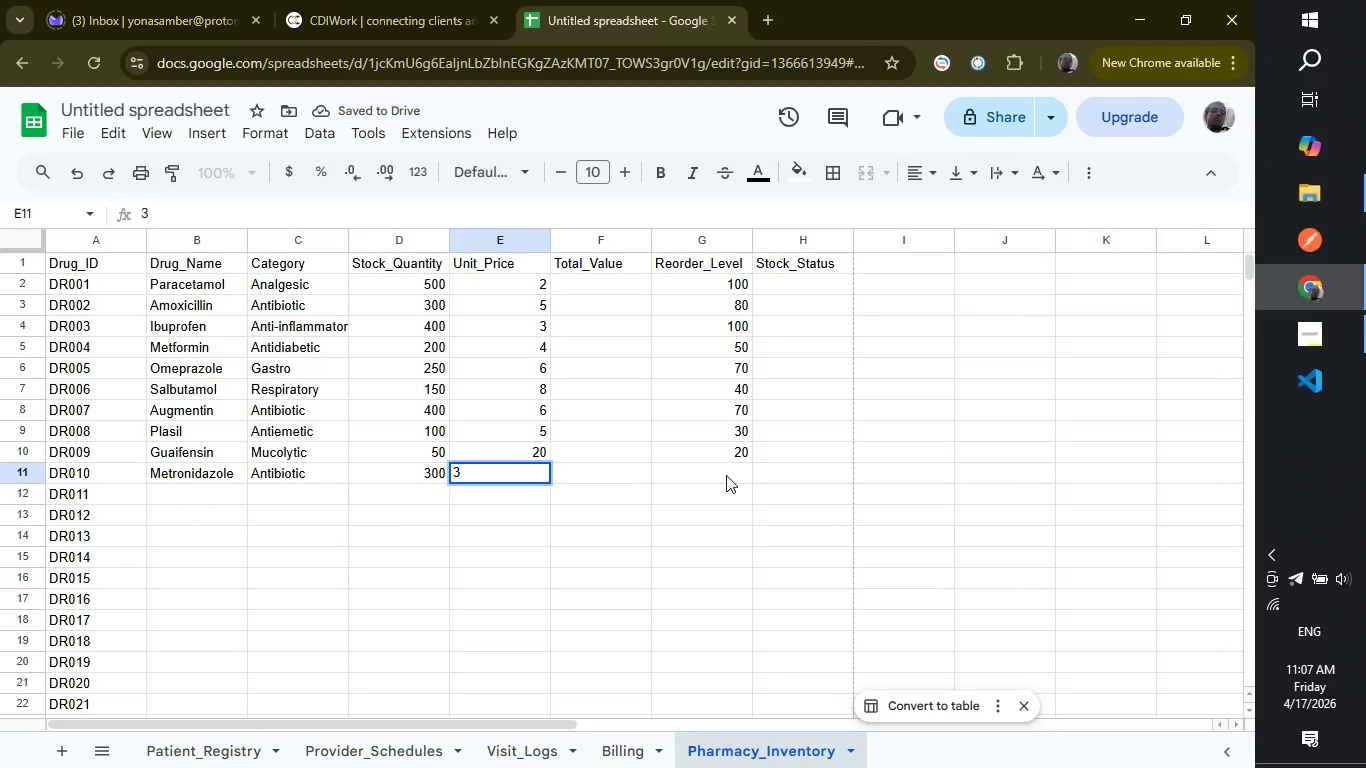 
left_click([726, 475])
 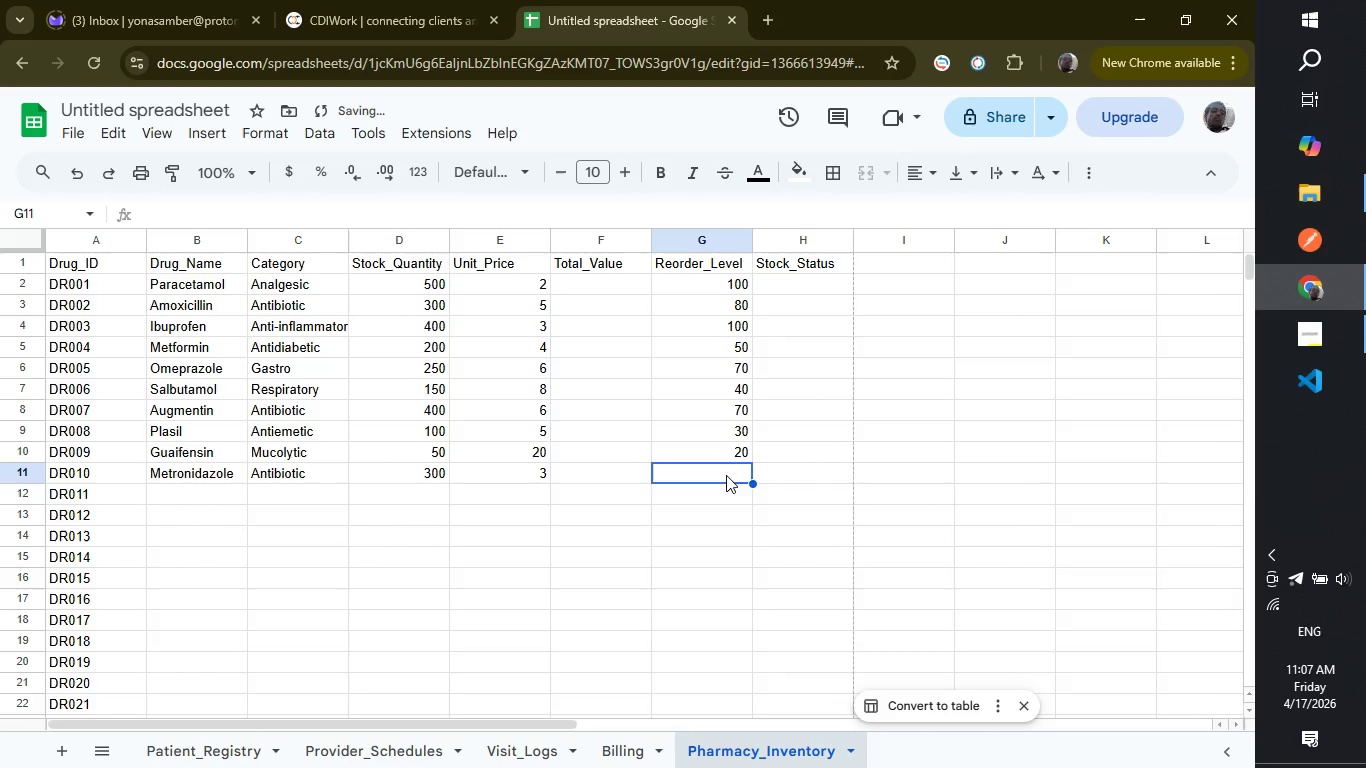 
type(100)
 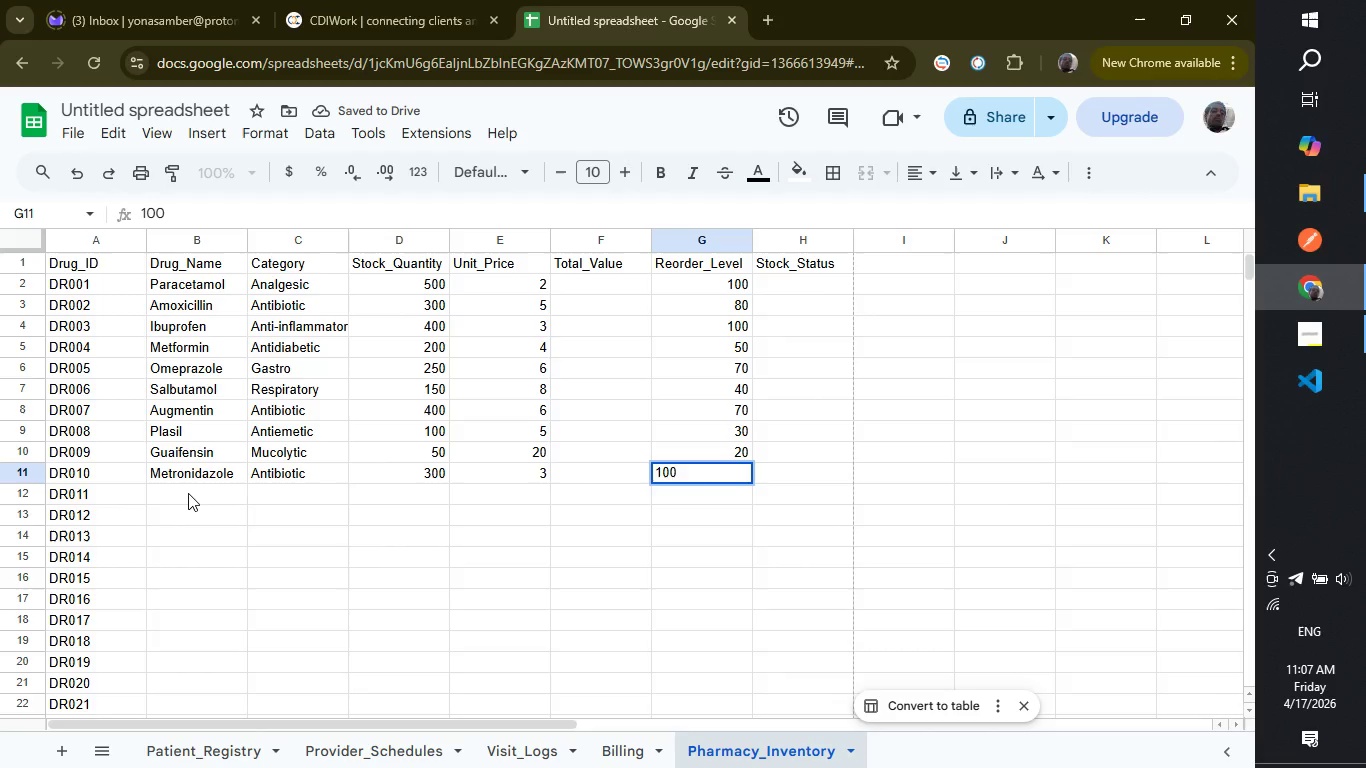 
left_click([188, 493])
 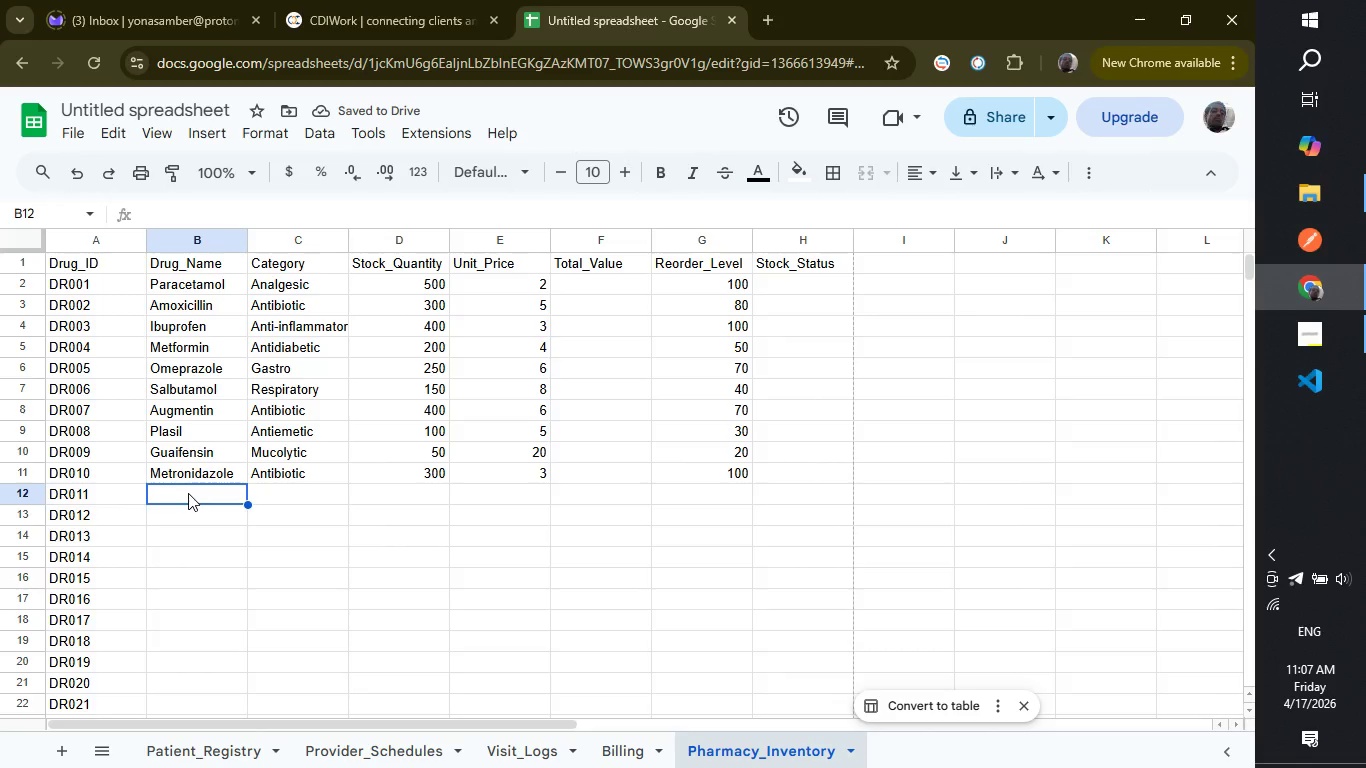 
type(Clarithromycin)
 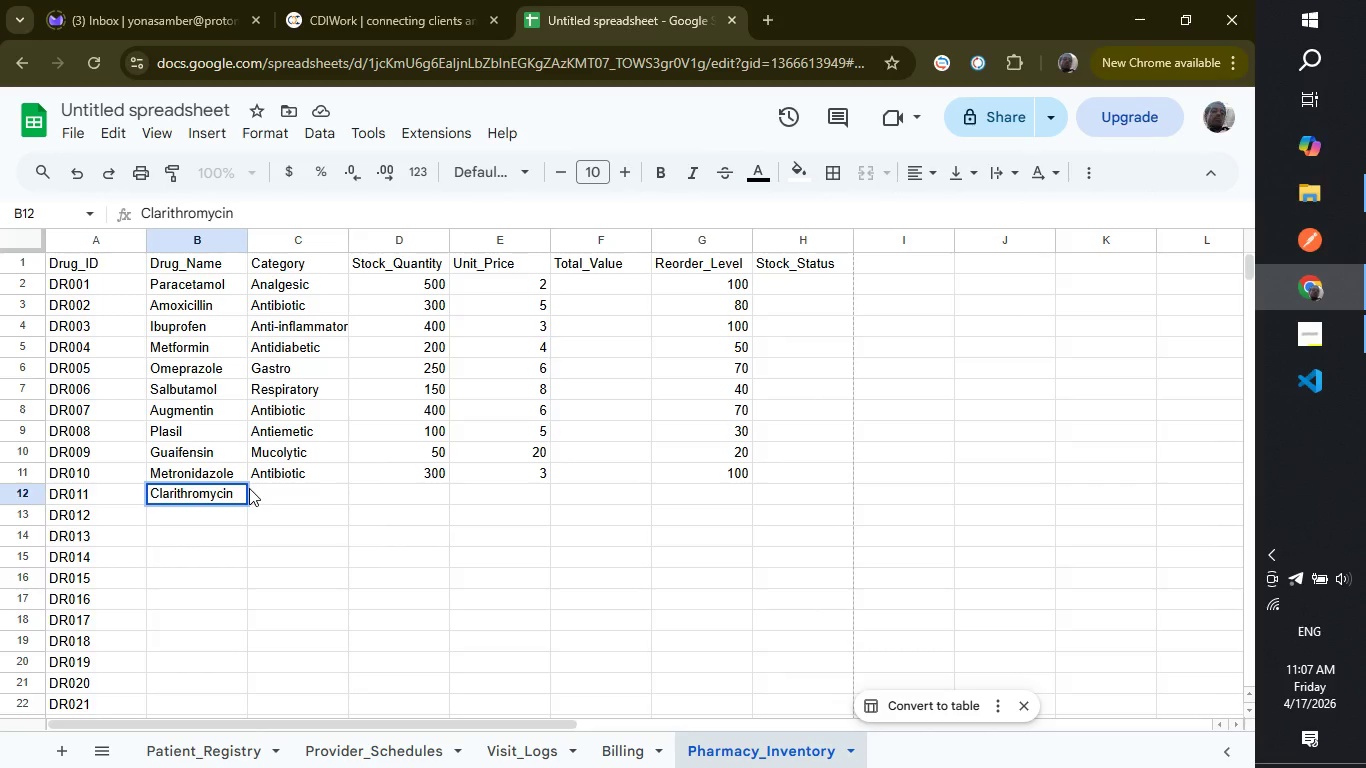 
wait(7.36)
 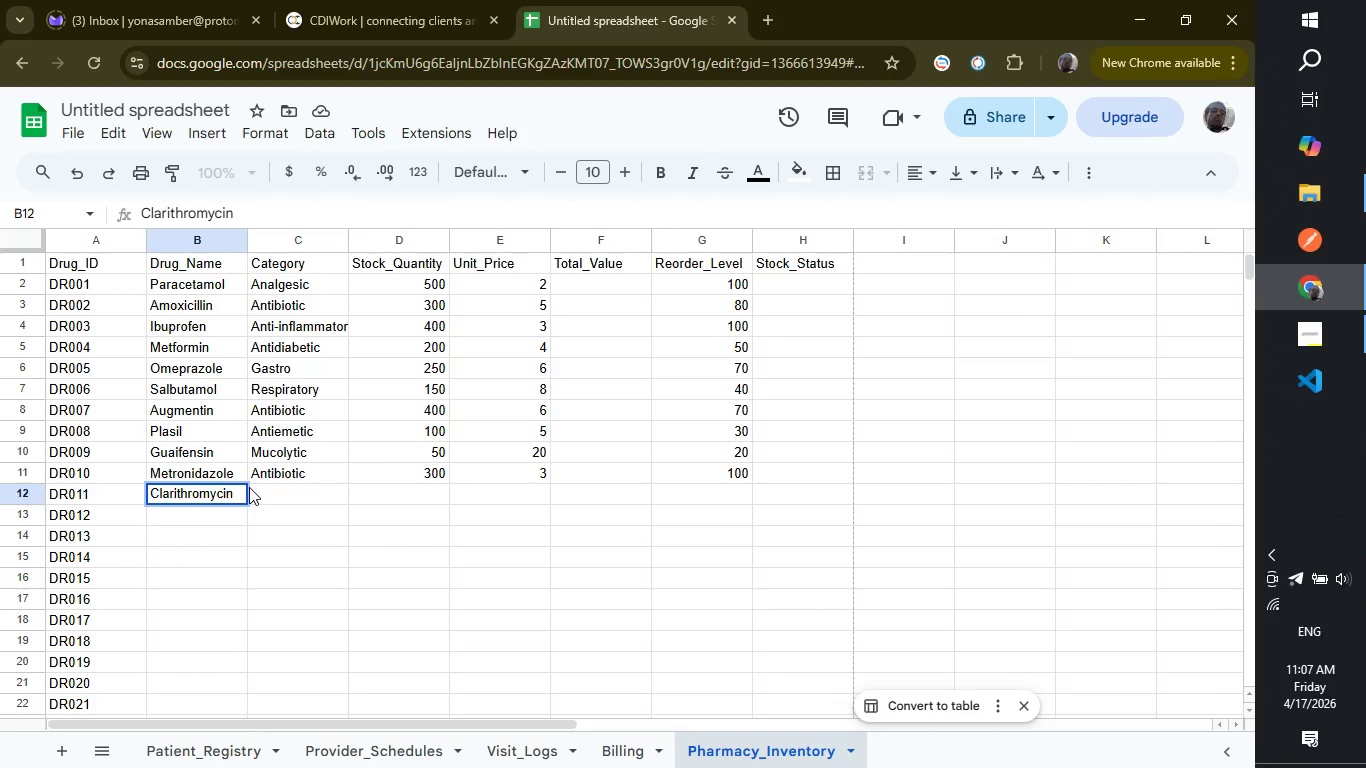 
left_click([179, 510])
 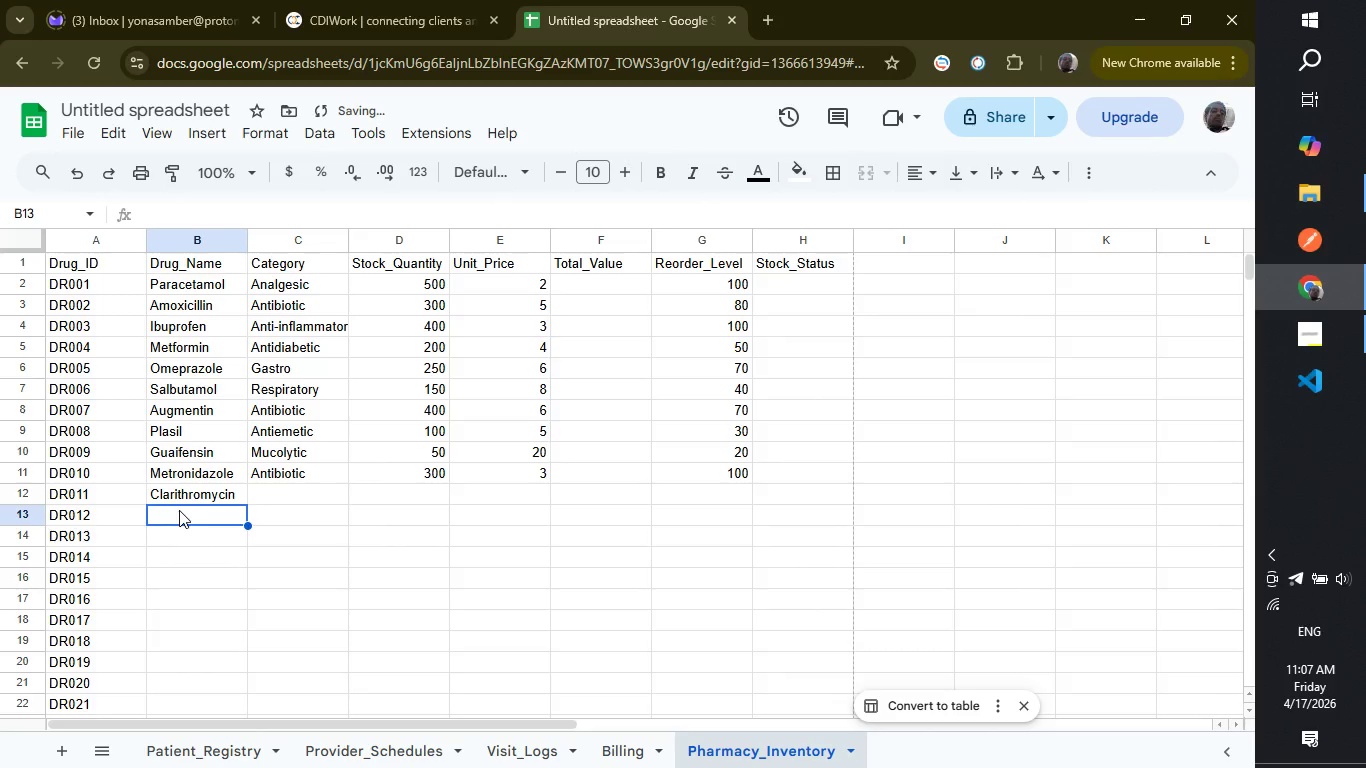 
key(Shift+ShiftRight)
 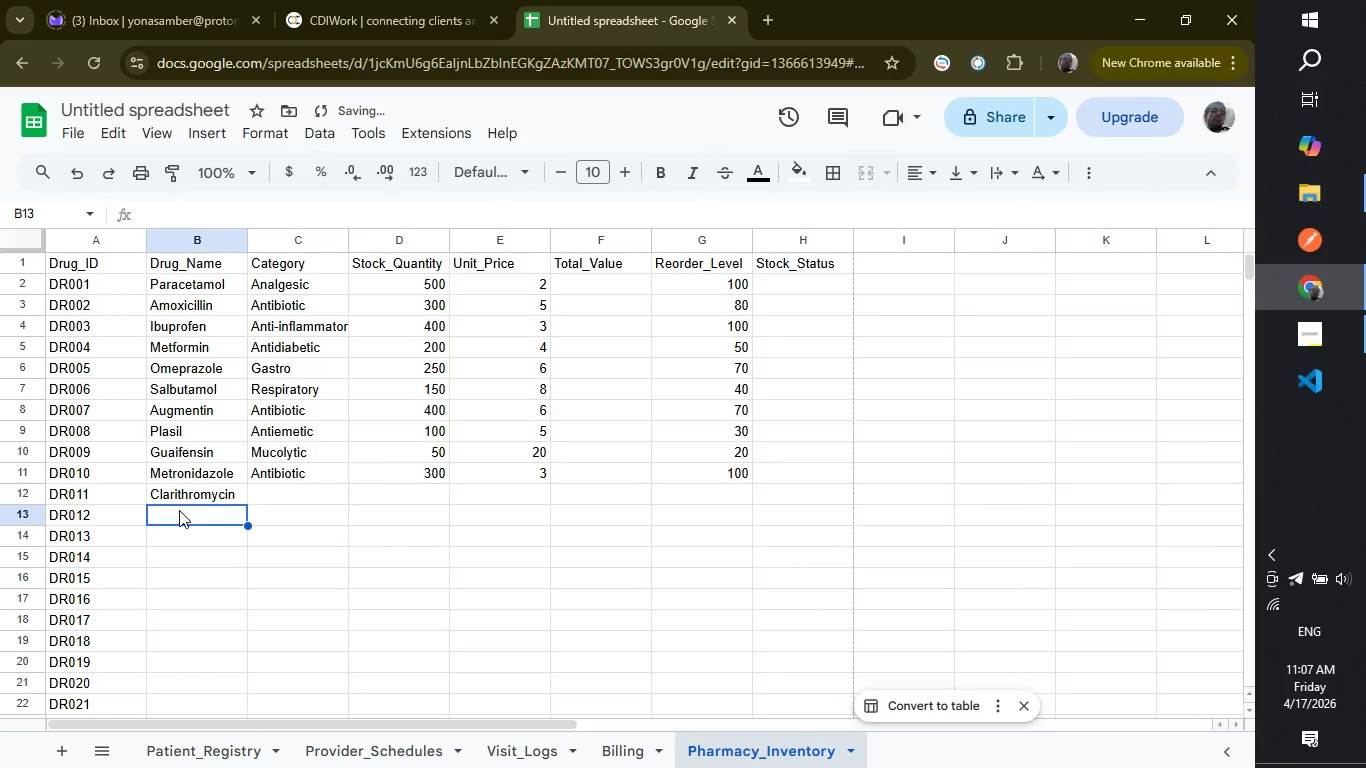 
key(Shift+ShiftRight)
 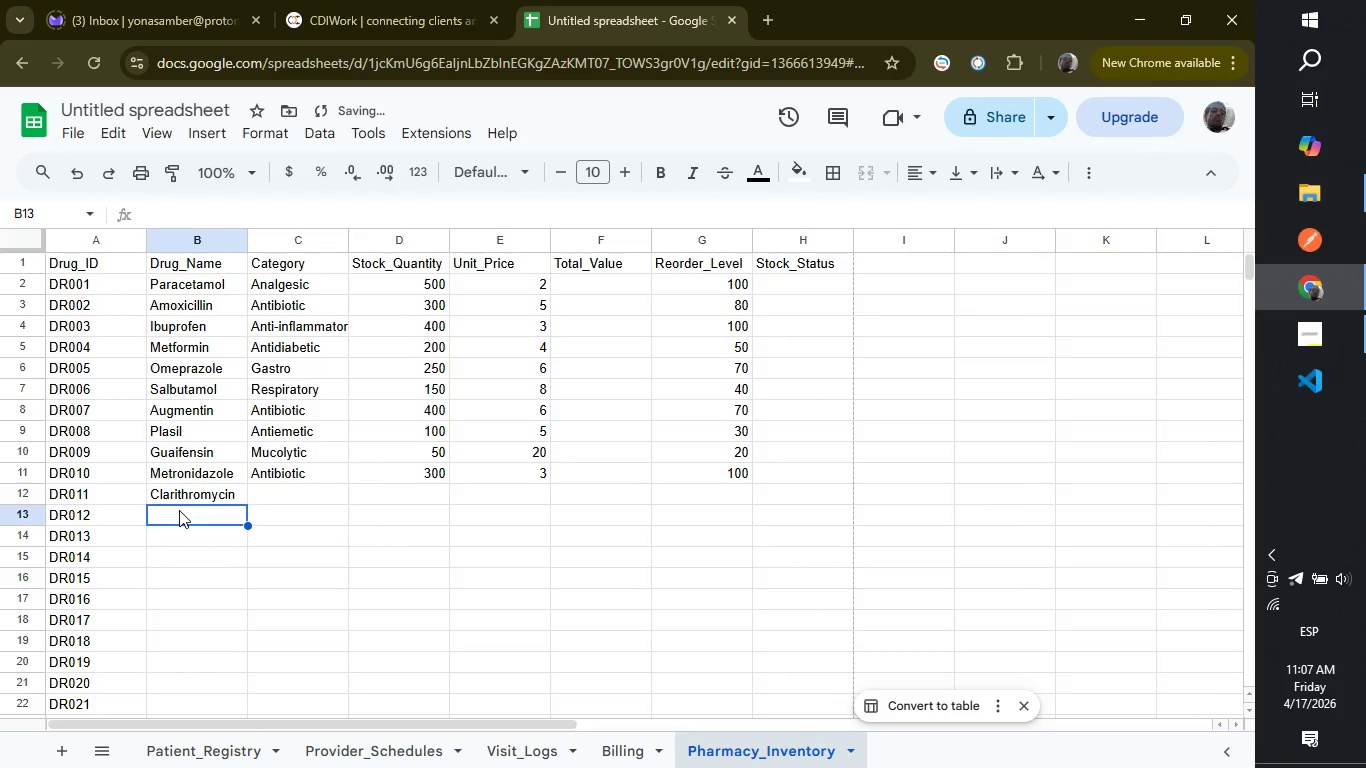 
key(Alt+Shift+AltLeft)
 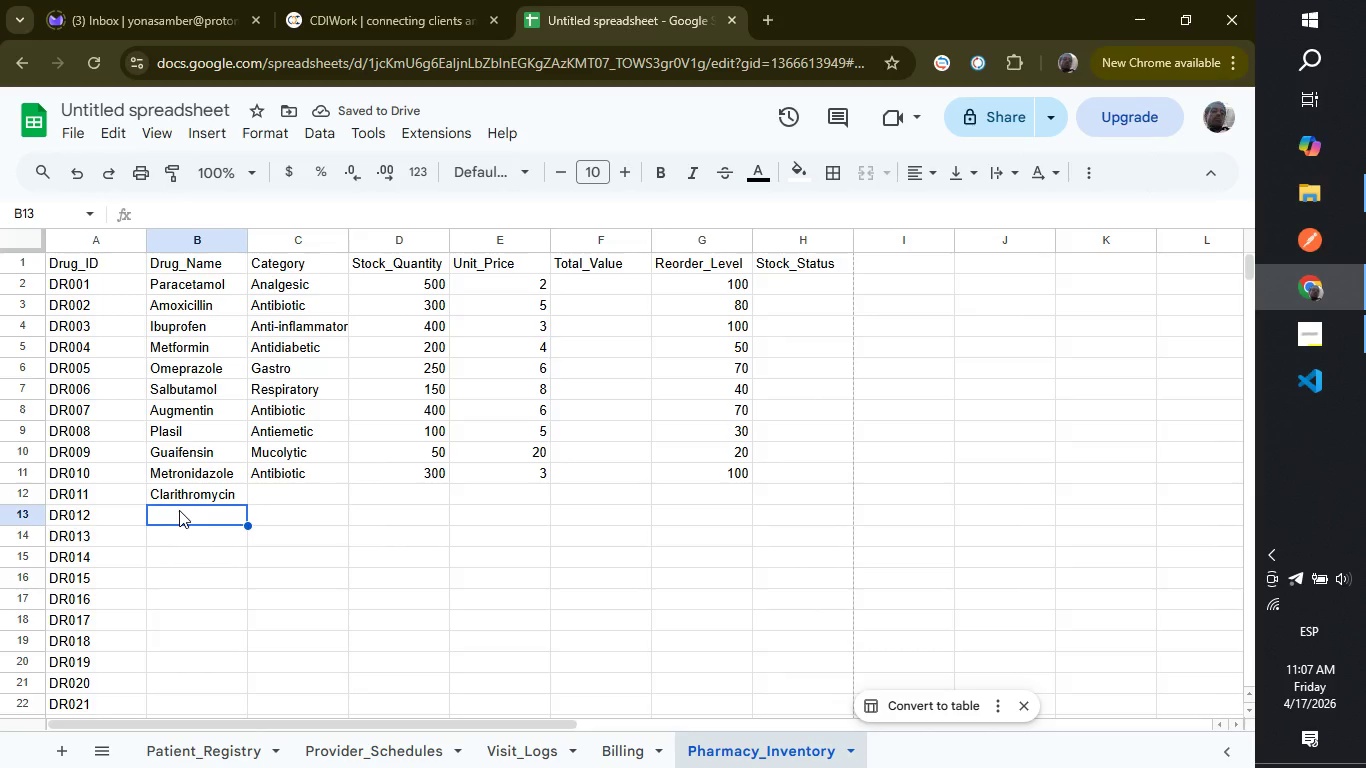 
type(Ciprofloxacin)
 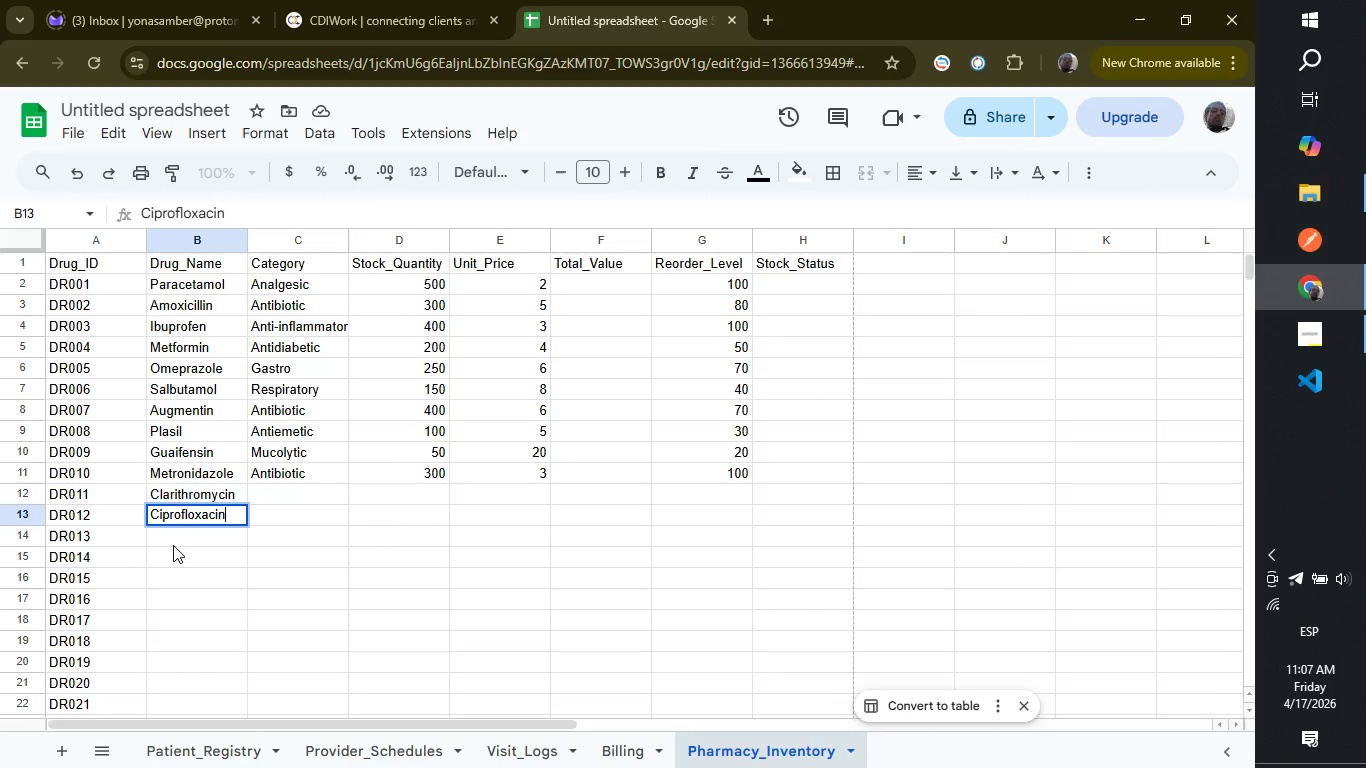 
left_click([173, 545])
 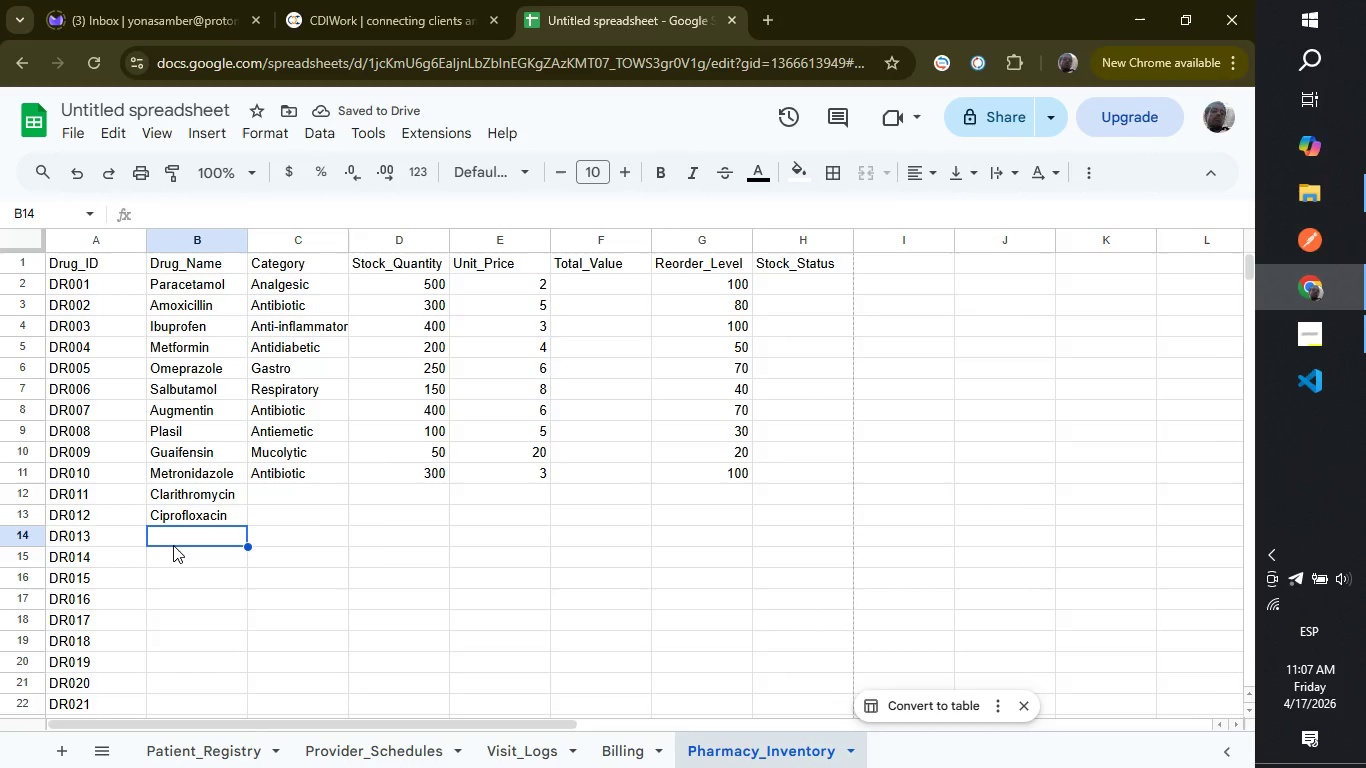 
type(Insulin)
 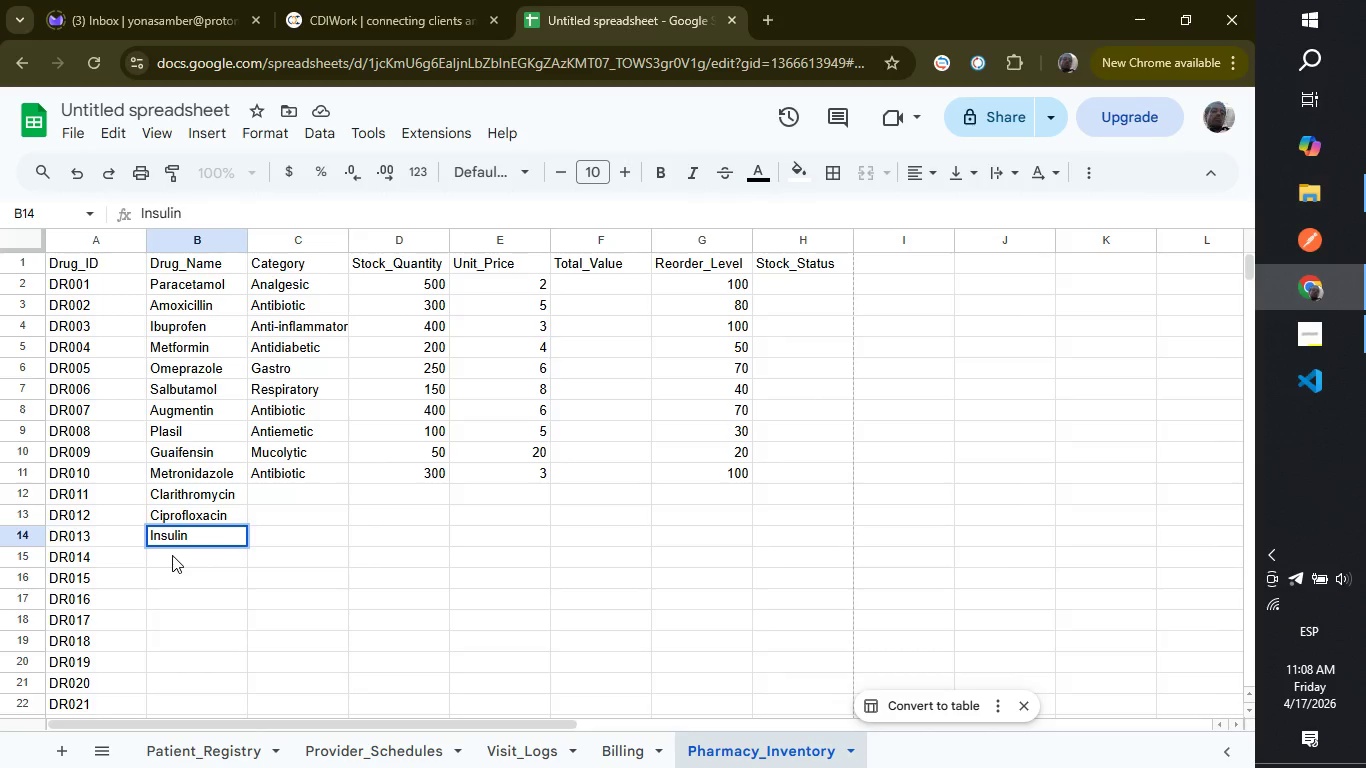 
left_click([172, 555])
 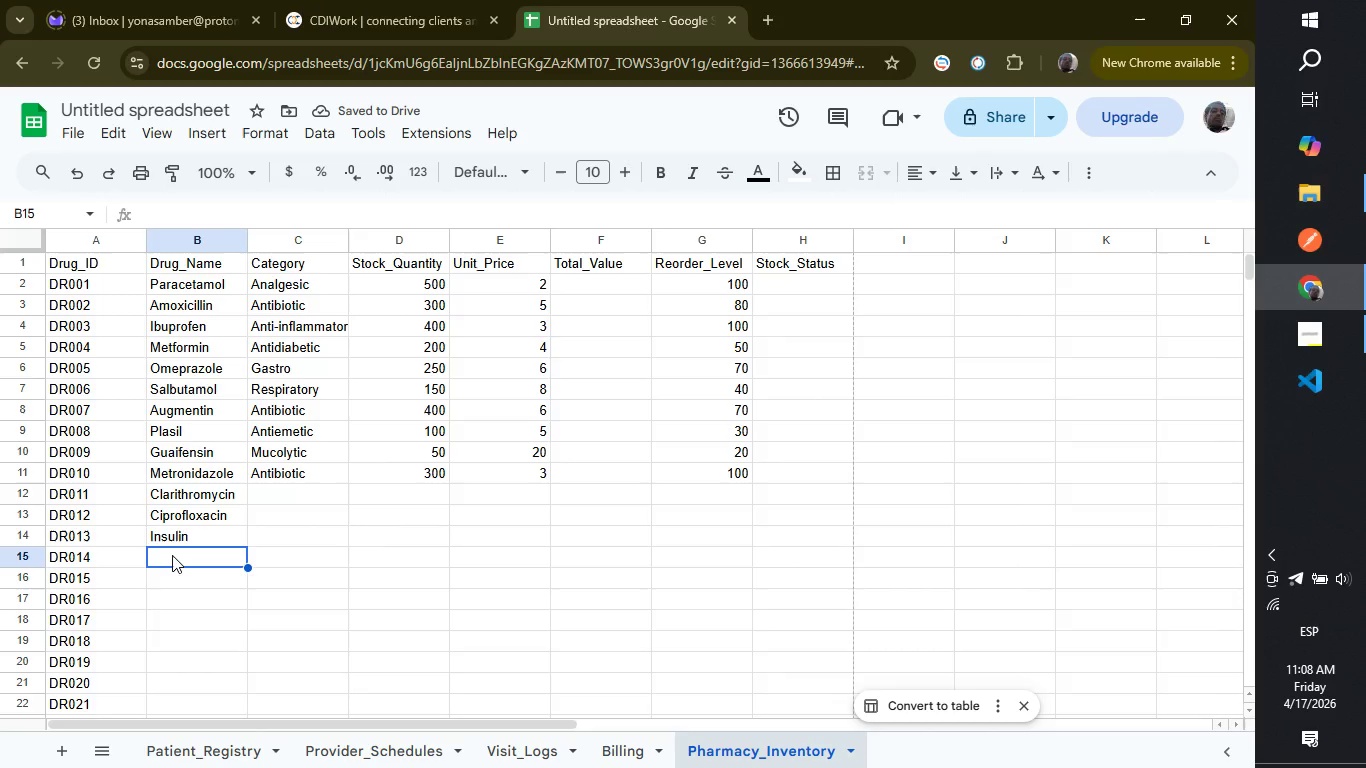 
wait(9.61)
 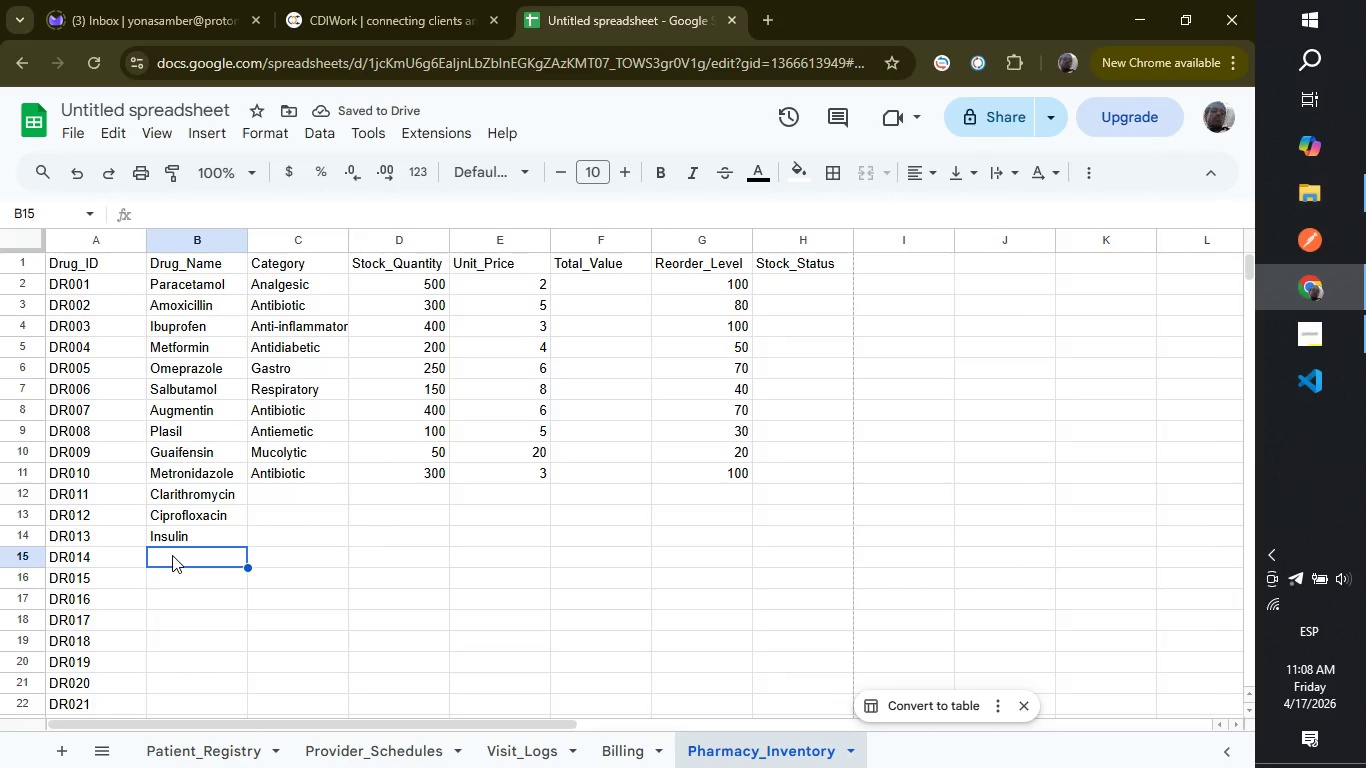 
type(Tramadol)
 